 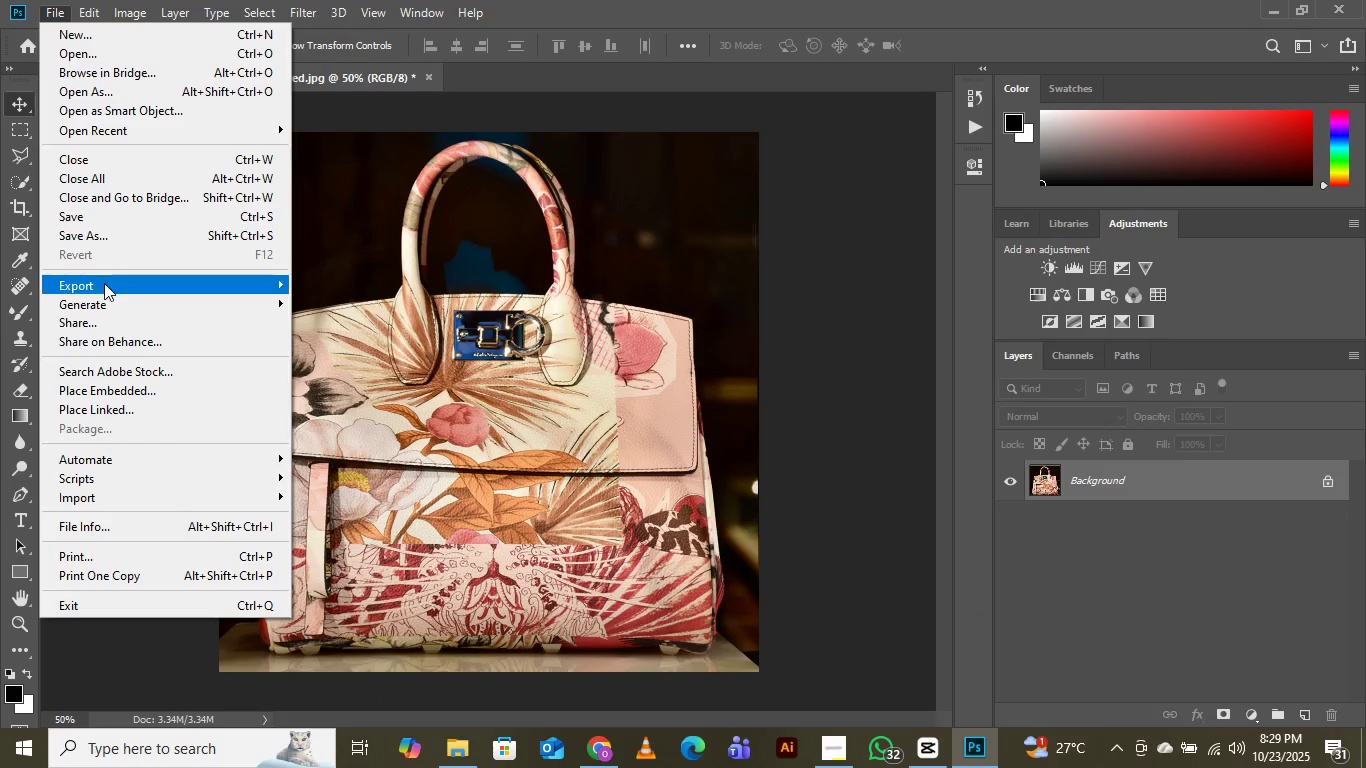 
left_click([120, 54])
 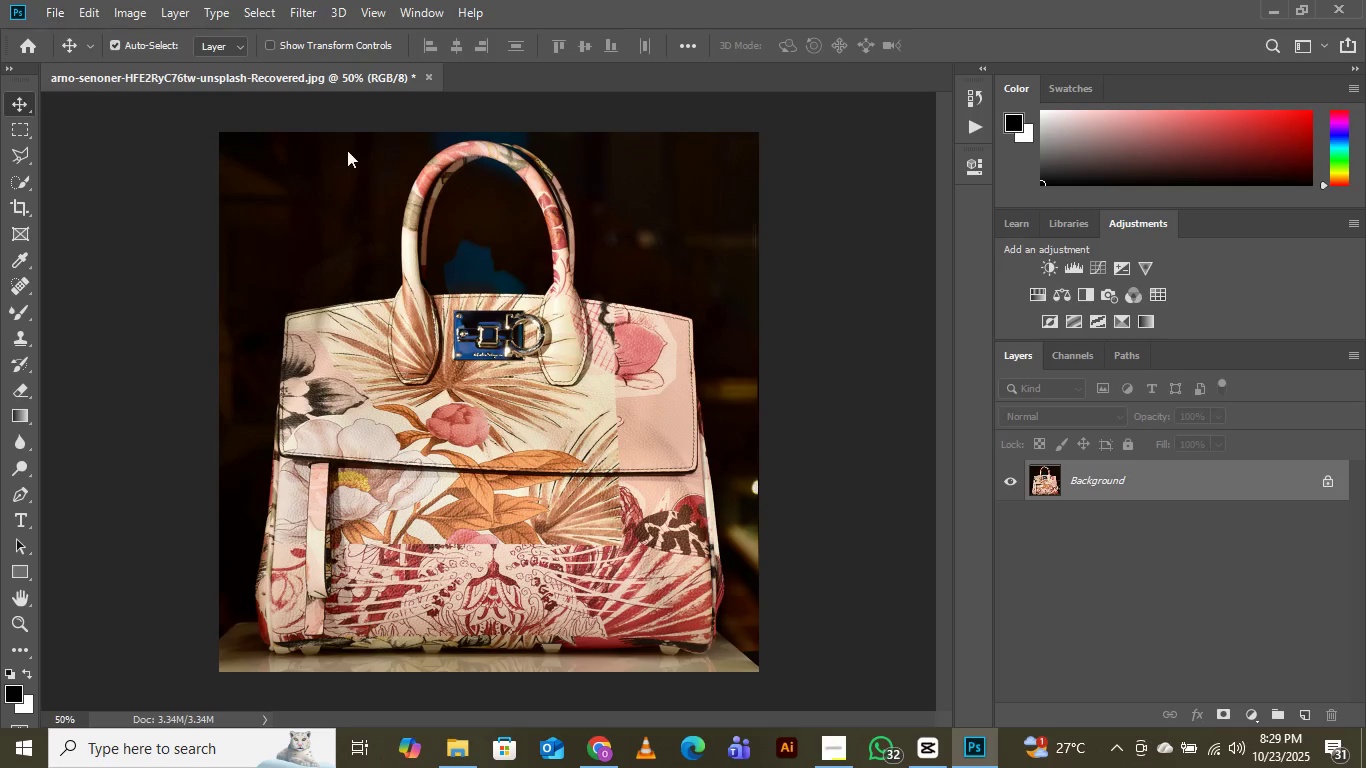 
mouse_move([374, 149])
 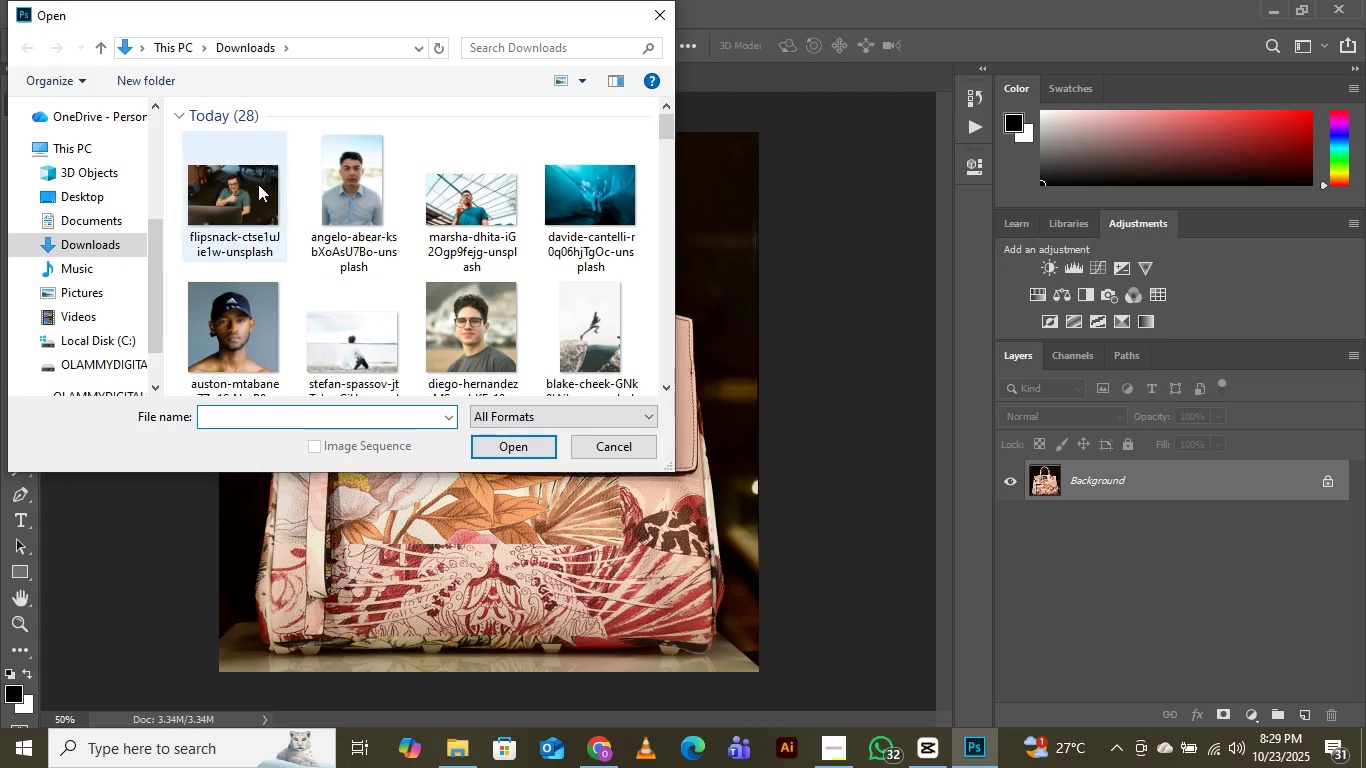 
left_click([256, 184])
 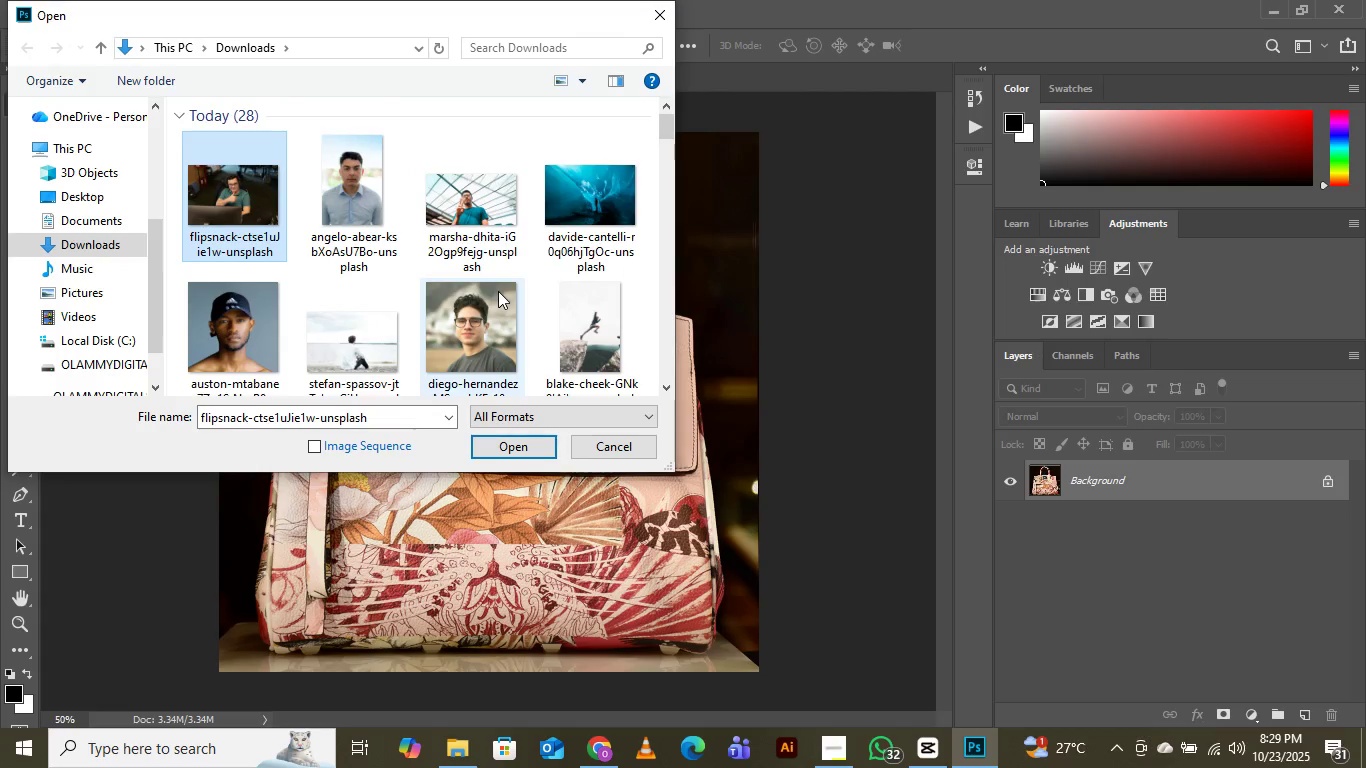 
scroll: coordinate [498, 291], scroll_direction: down, amount: 2.0
 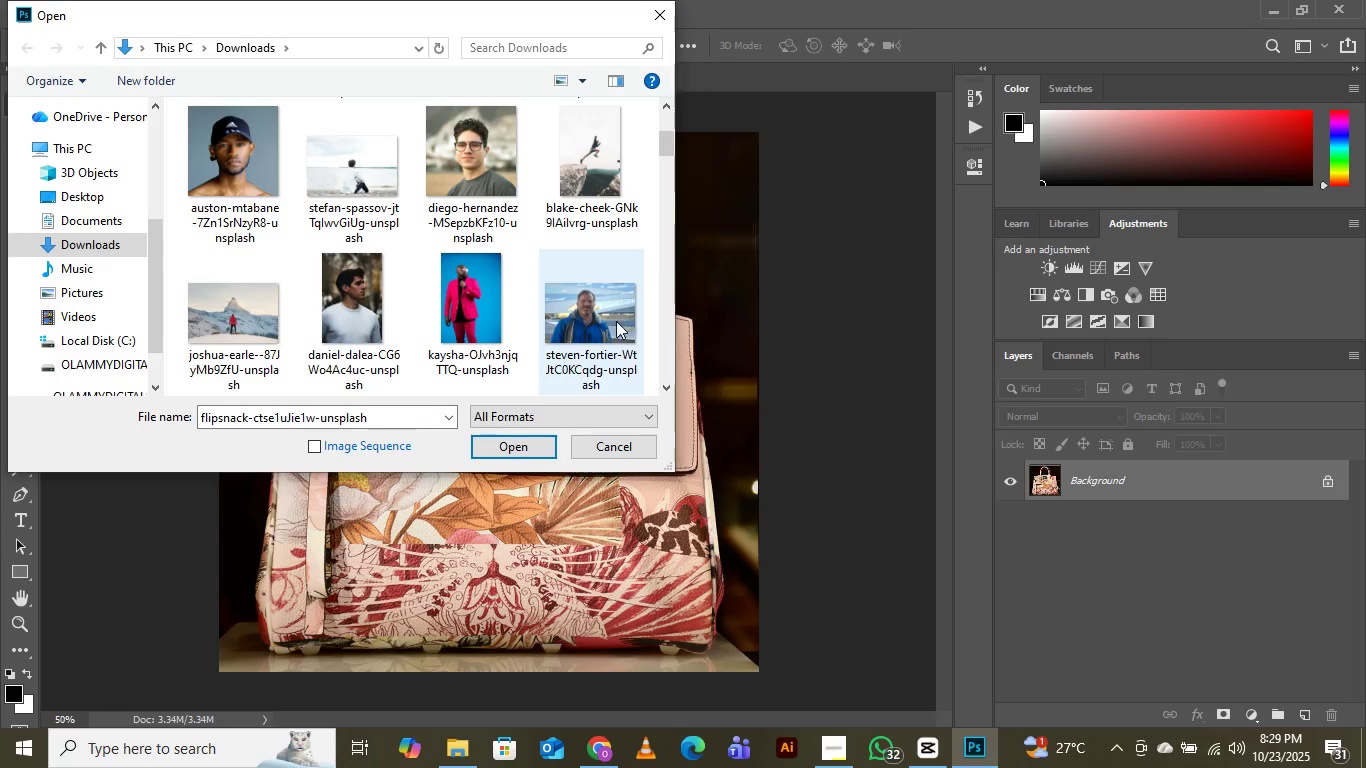 
hold_key(key=ShiftLeft, duration=0.49)
left_click([610, 321])
 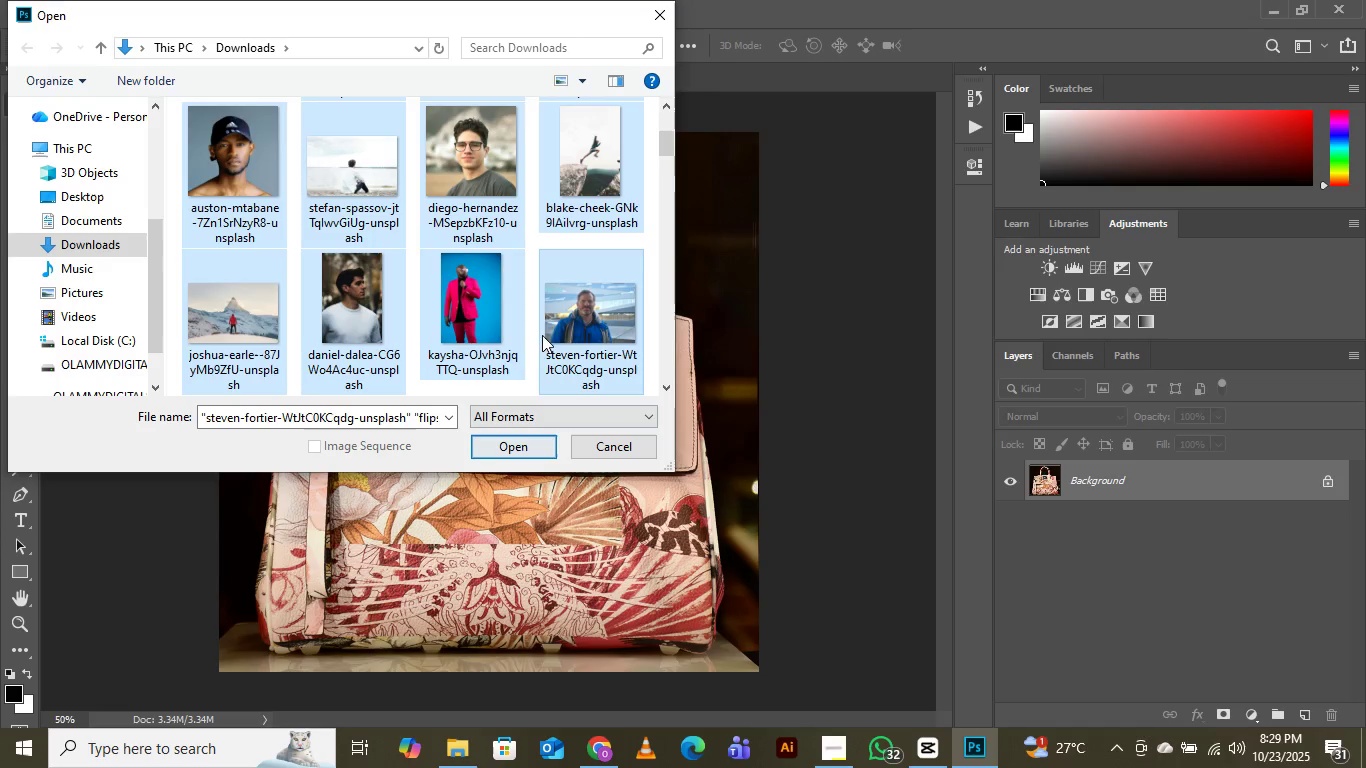 
scroll: coordinate [552, 316], scroll_direction: down, amount: 2.0
 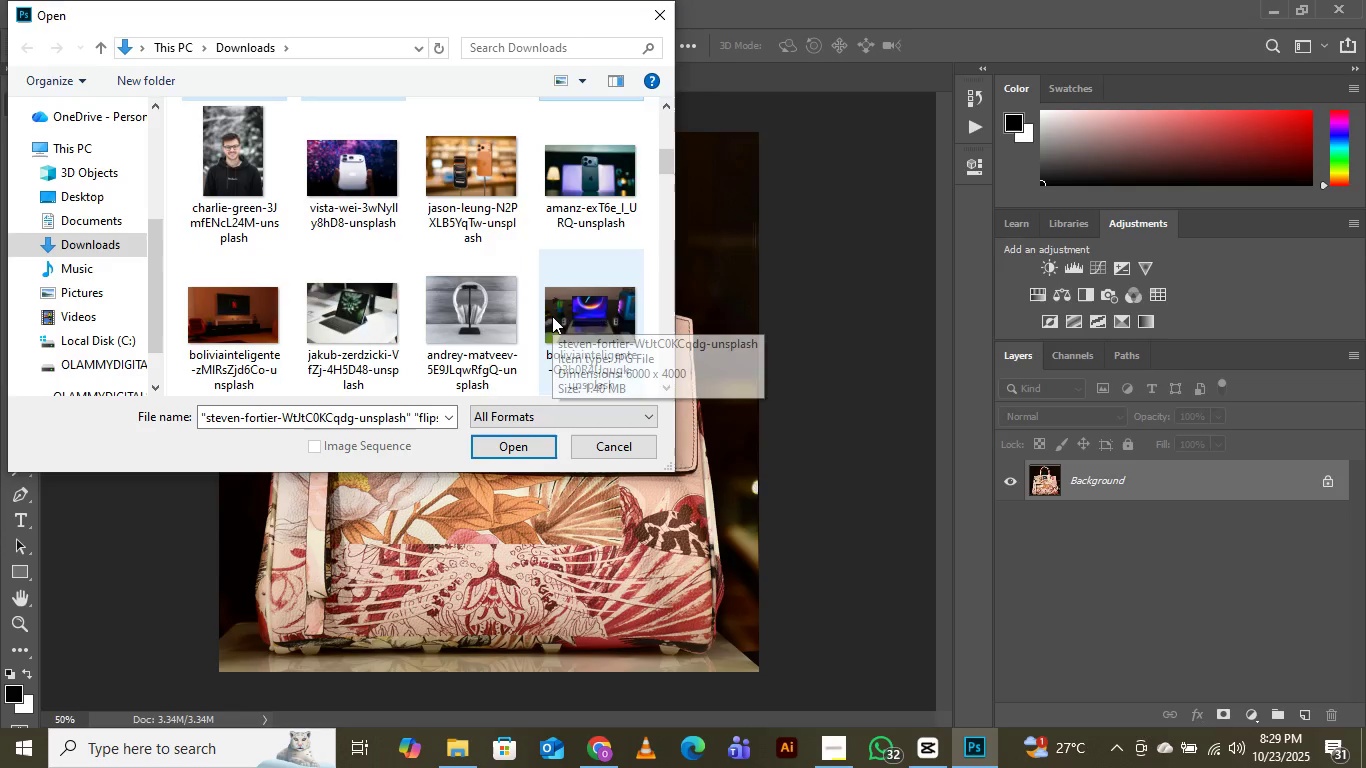 
scroll: coordinate [552, 316], scroll_direction: up, amount: 1.0
 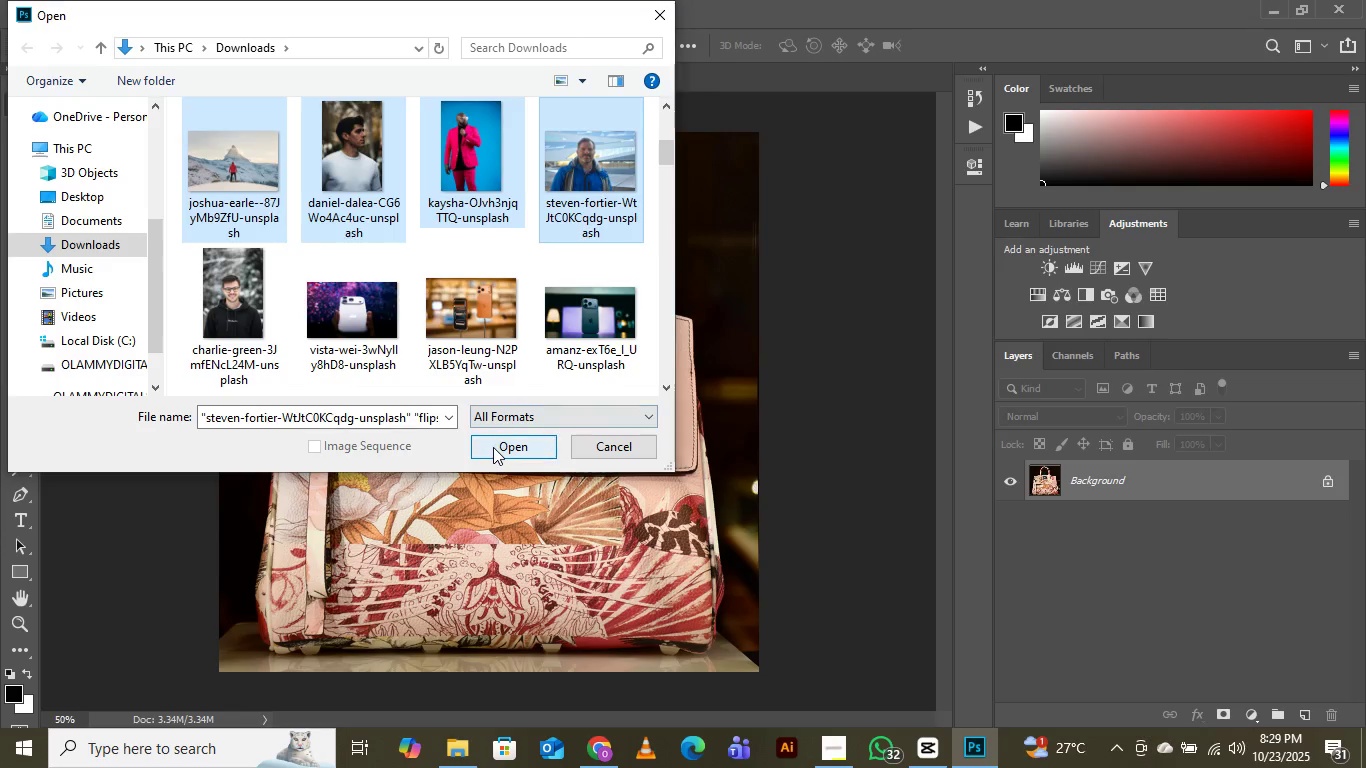 
left_click([493, 447])
 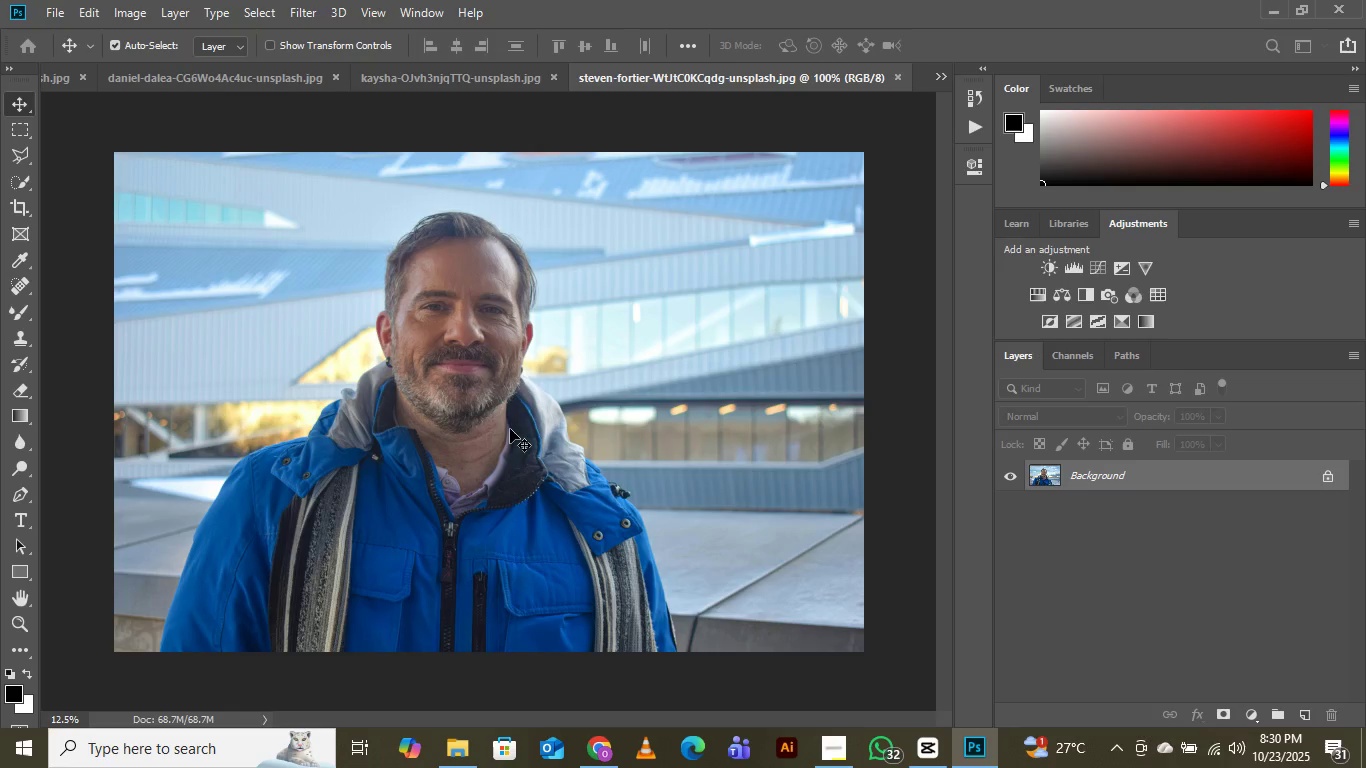 
wait(26.98)
 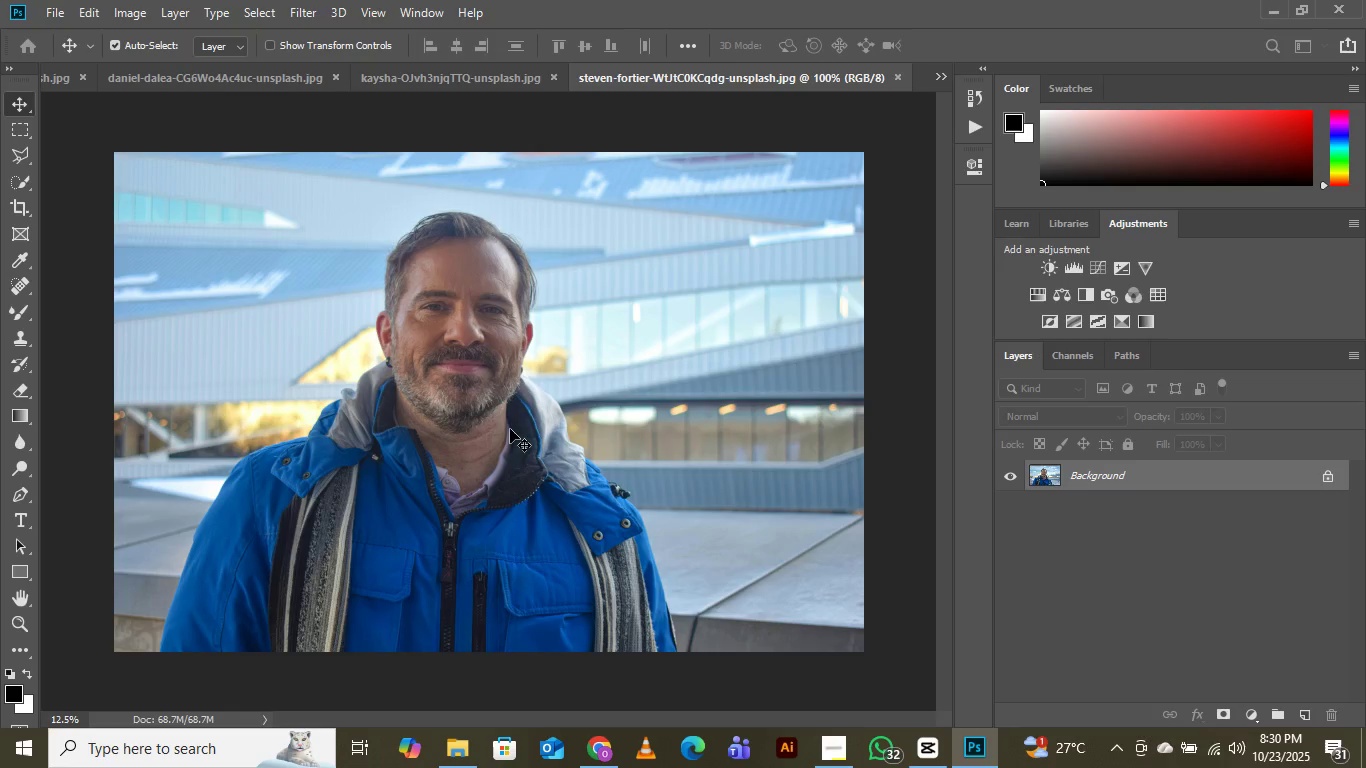 
left_click([950, 75])
 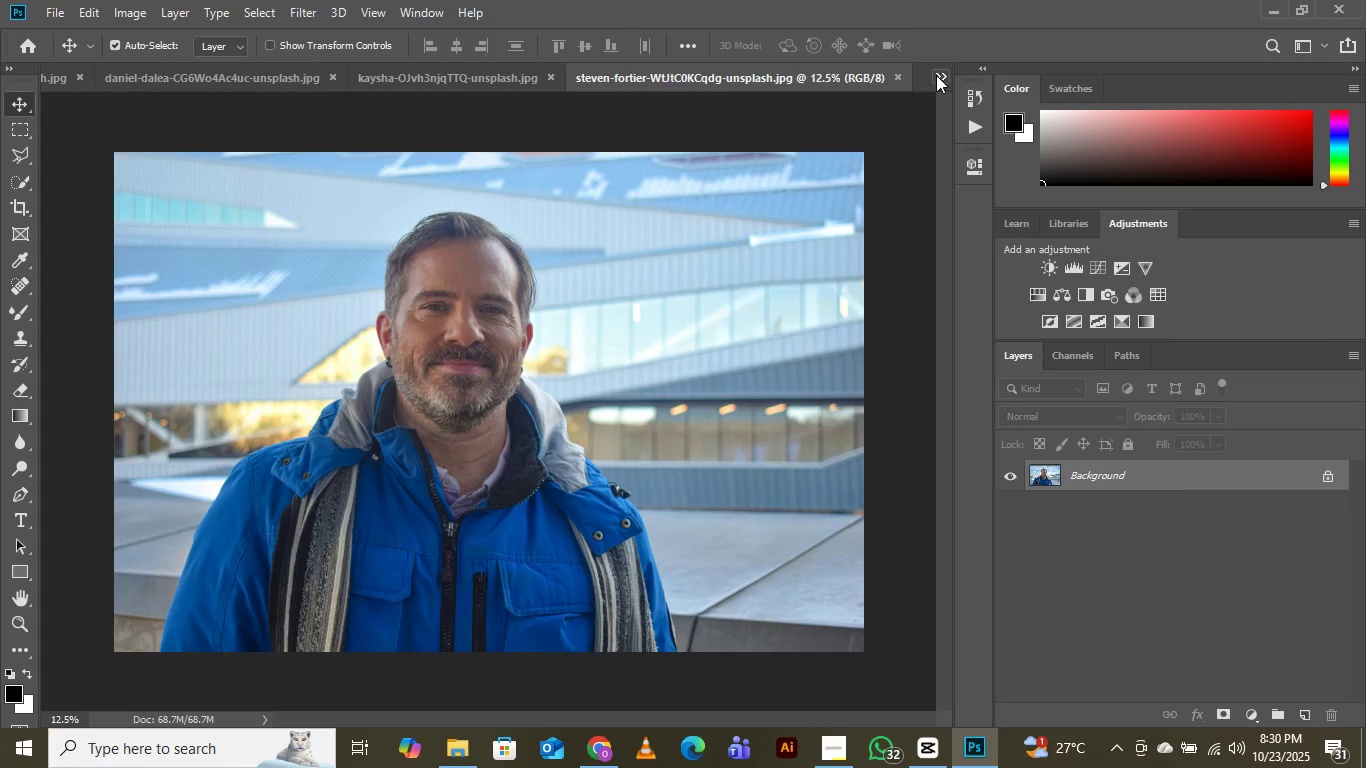 
left_click([936, 75])
 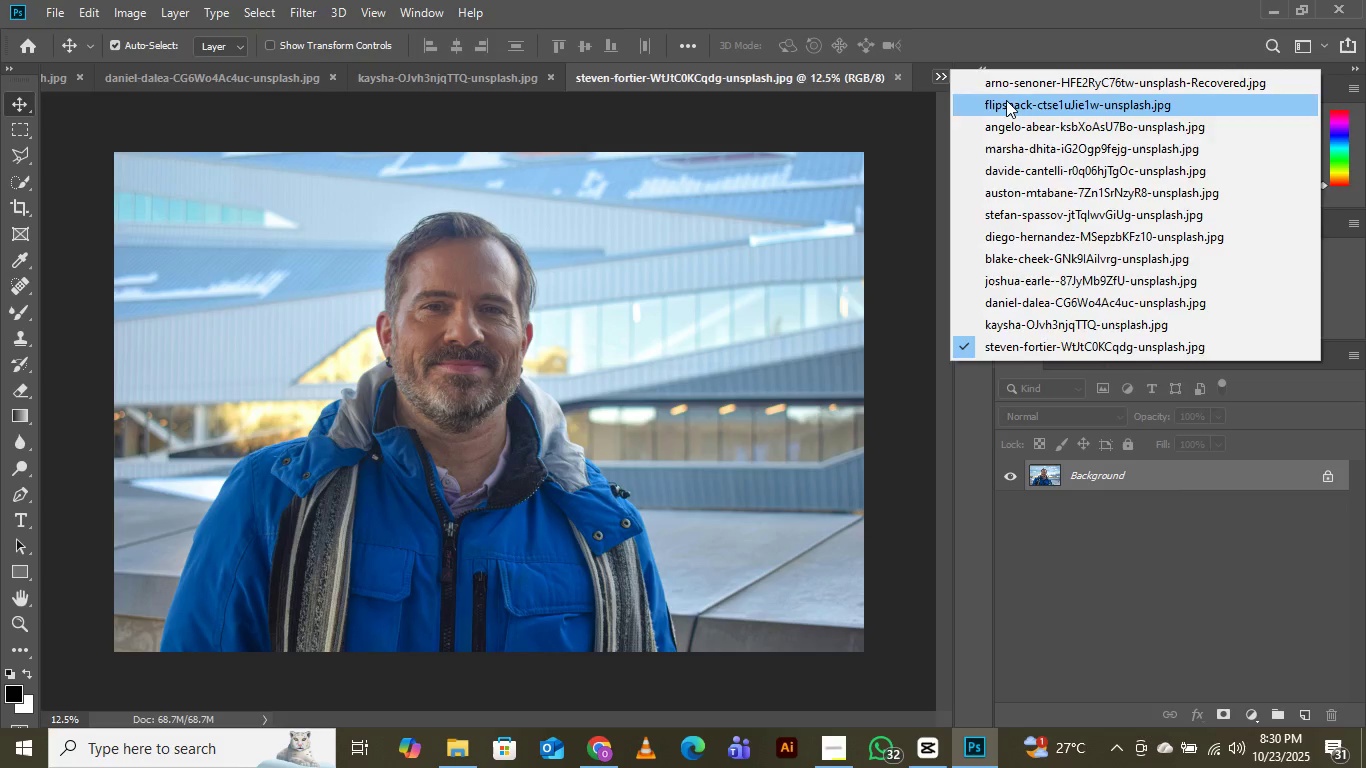 
left_click([1006, 100])
 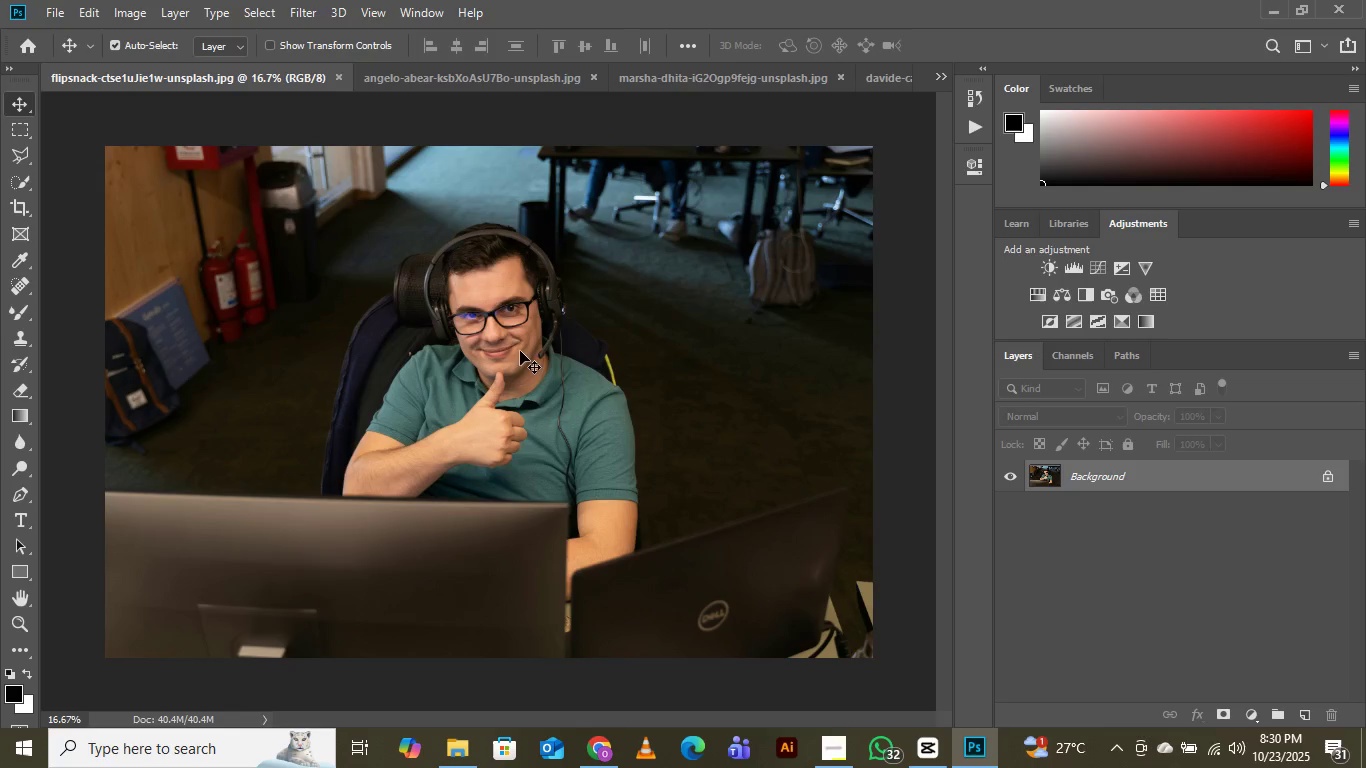 
scroll: coordinate [550, 400], scroll_direction: up, amount: 4.0
 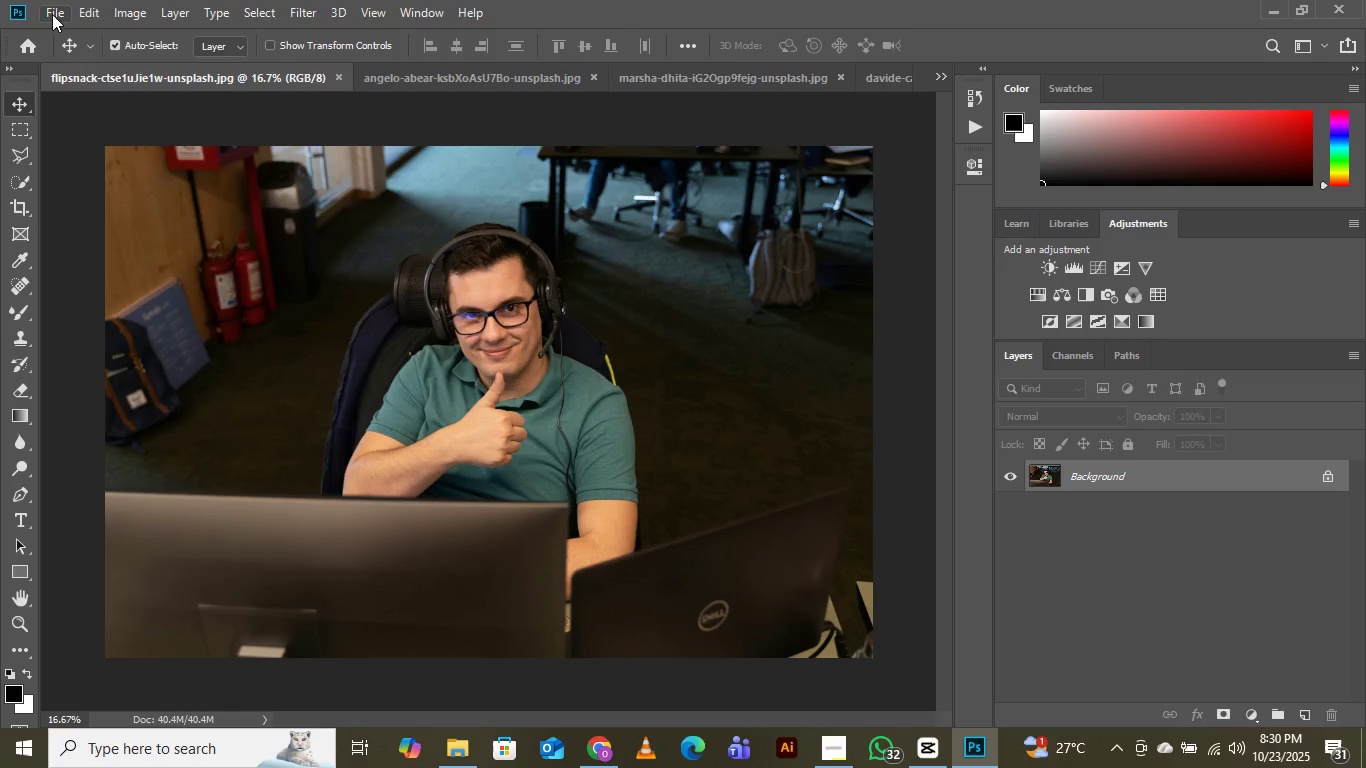 
left_click([52, 13])
 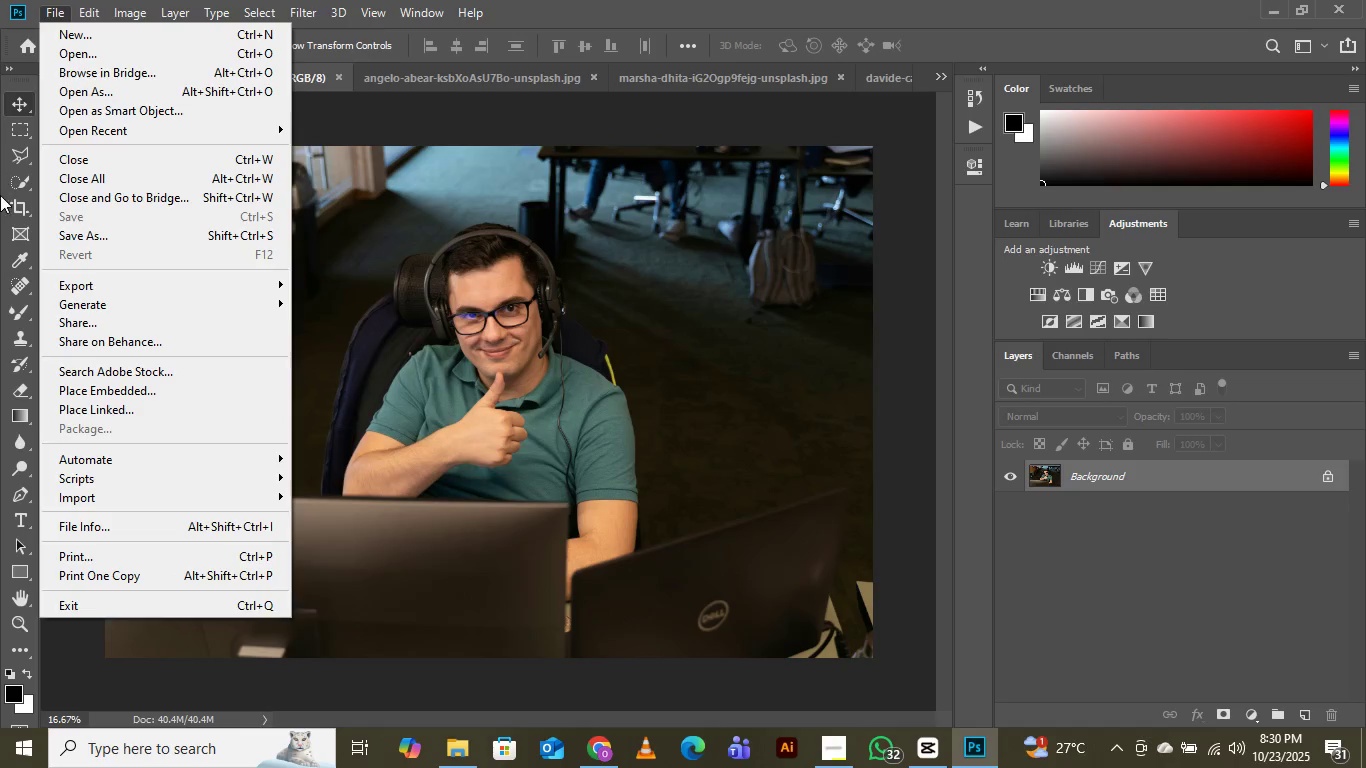 
wait(5.5)
 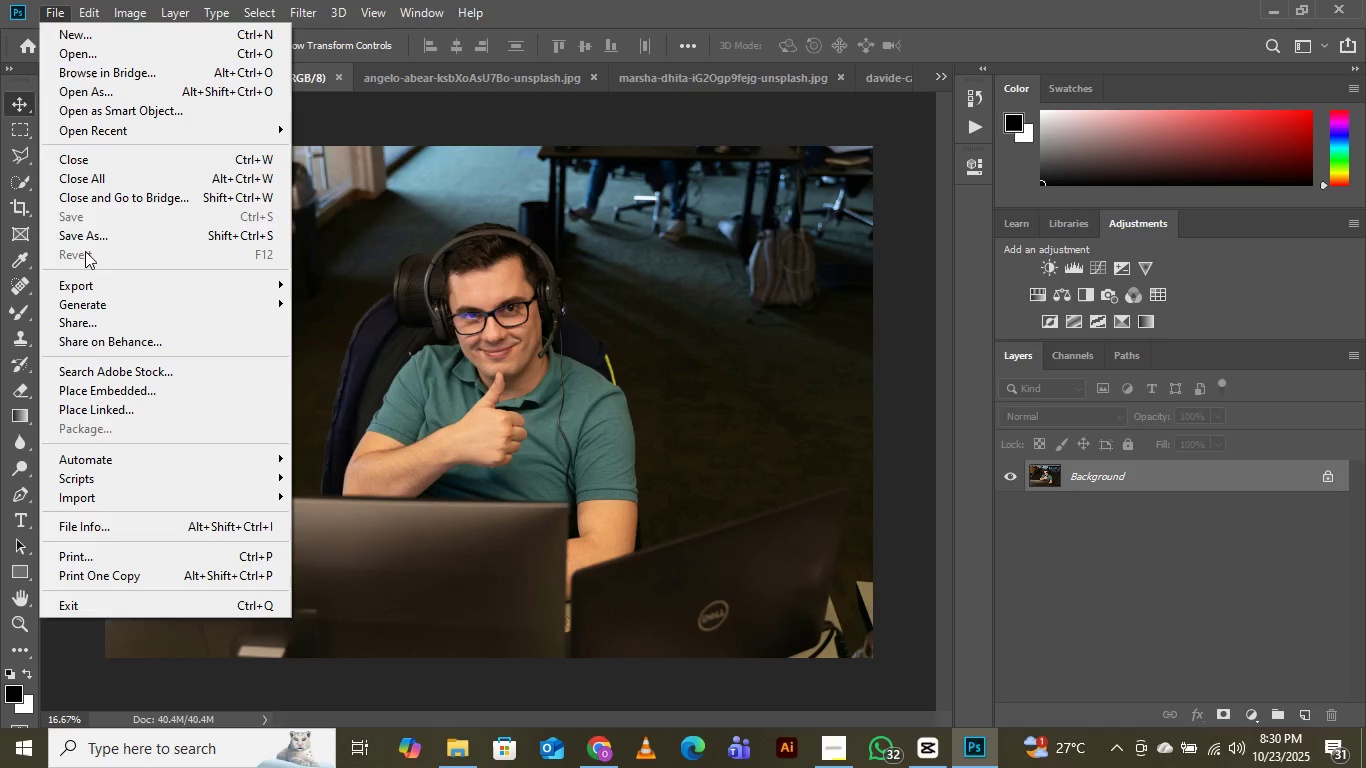 
left_click([396, 241])
 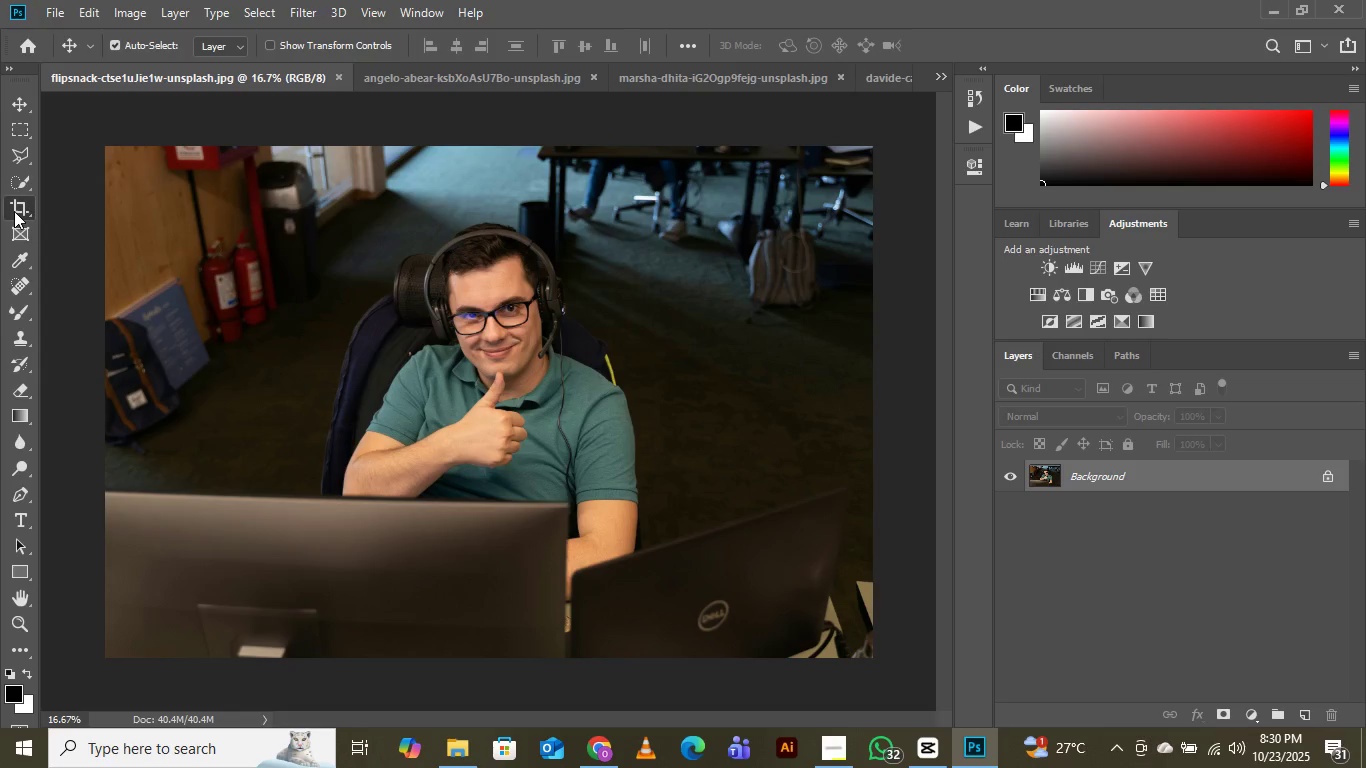 
left_click([14, 211])
 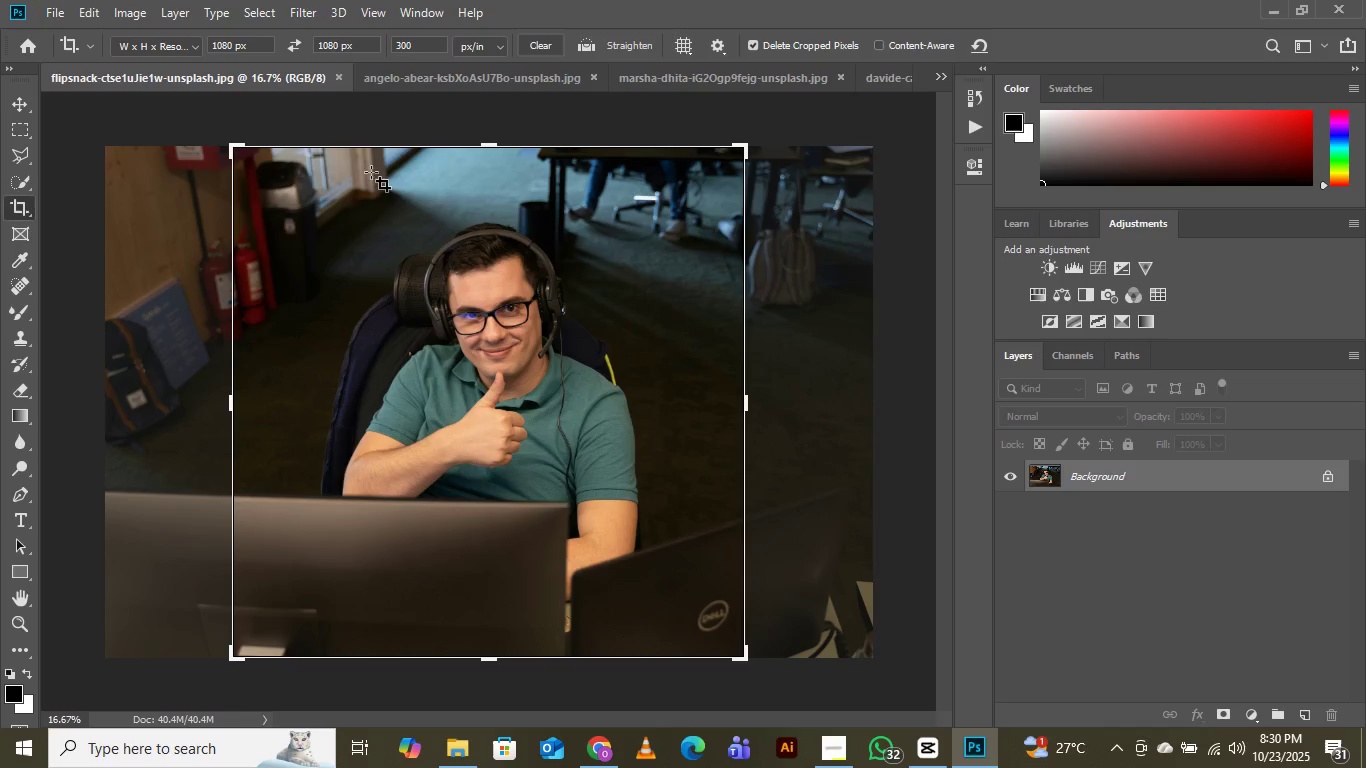 
left_click([228, 45])
 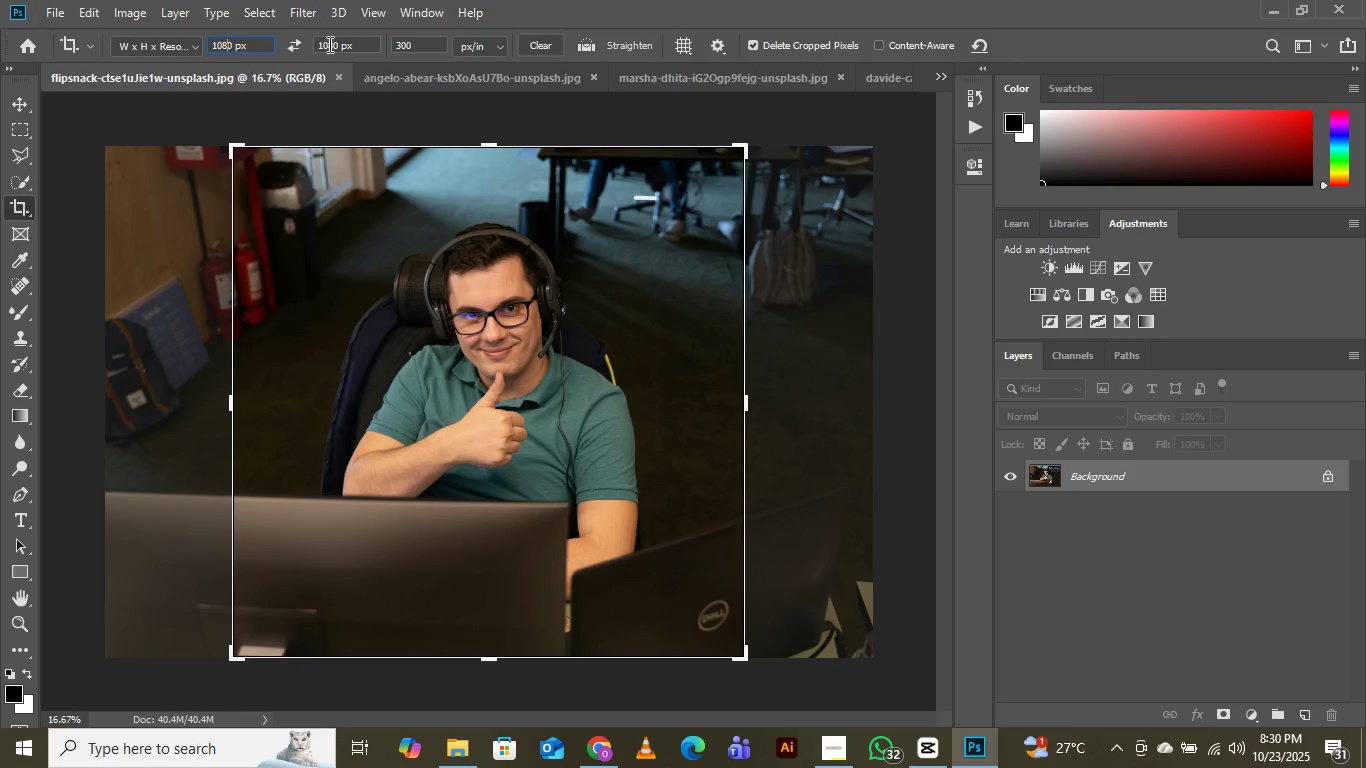 
left_click([328, 44])
 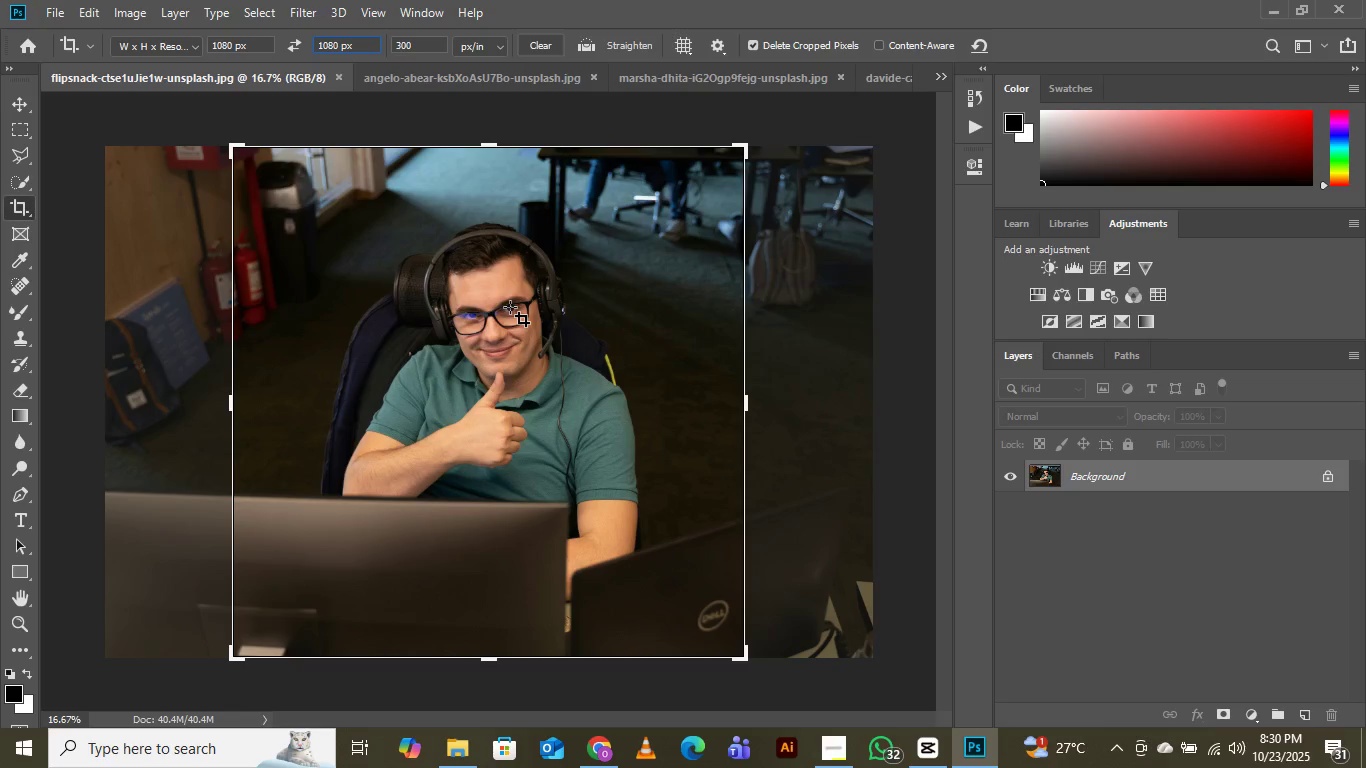 
left_click([510, 307])
 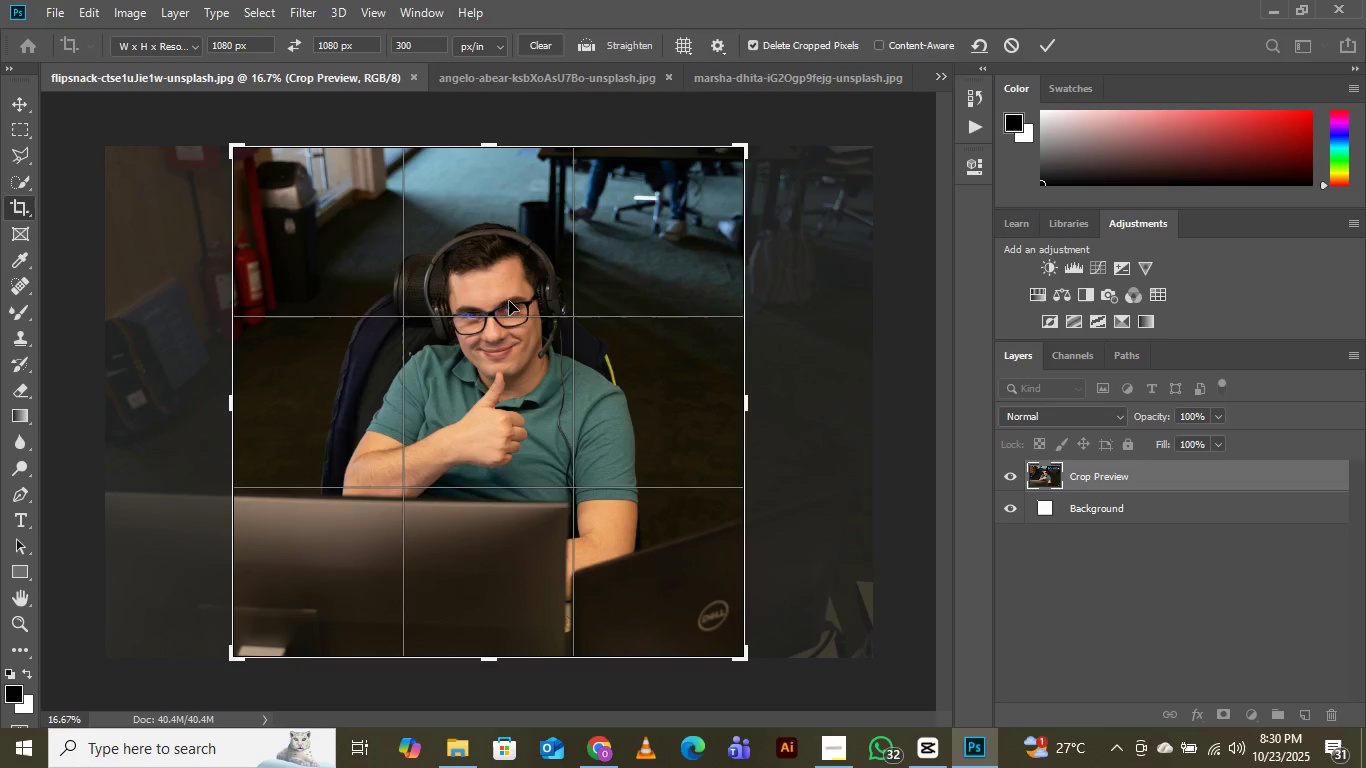 
wait(5.21)
 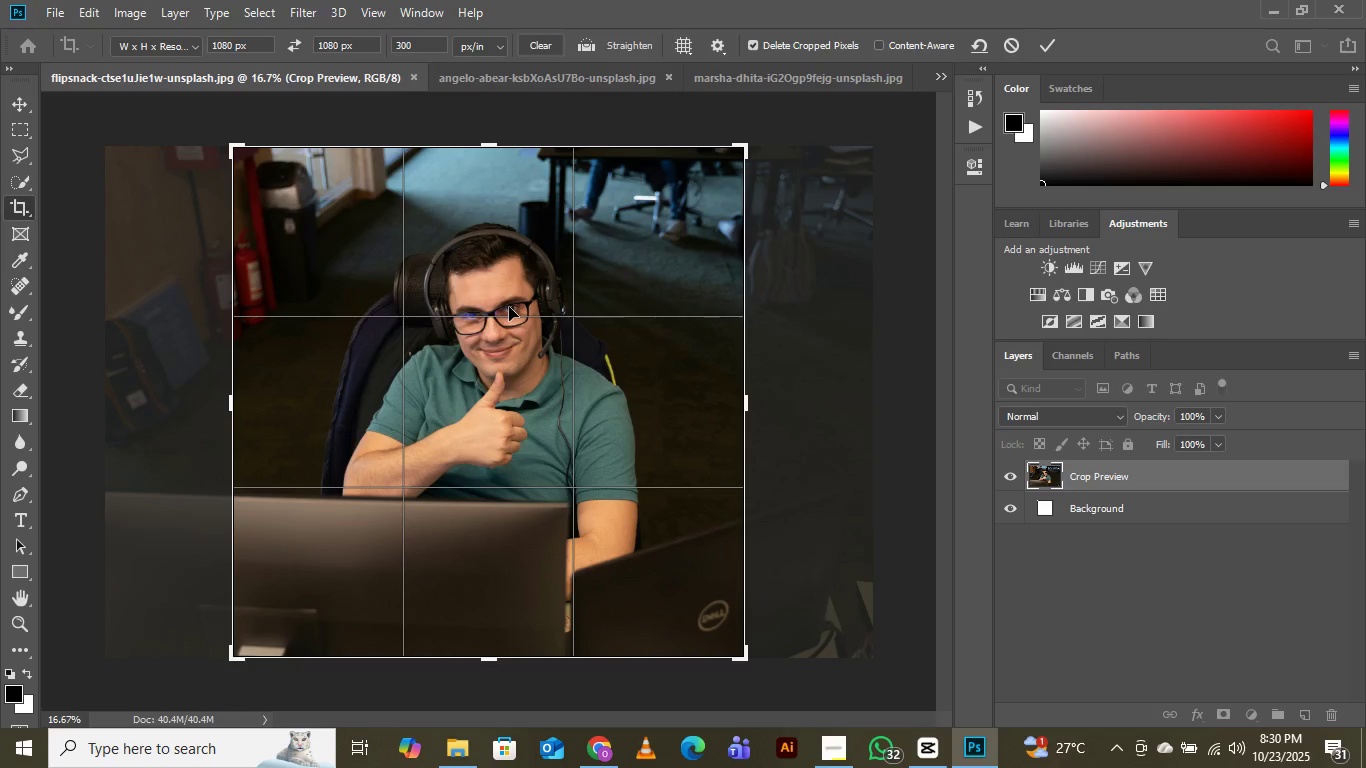 
left_click([1044, 48])
 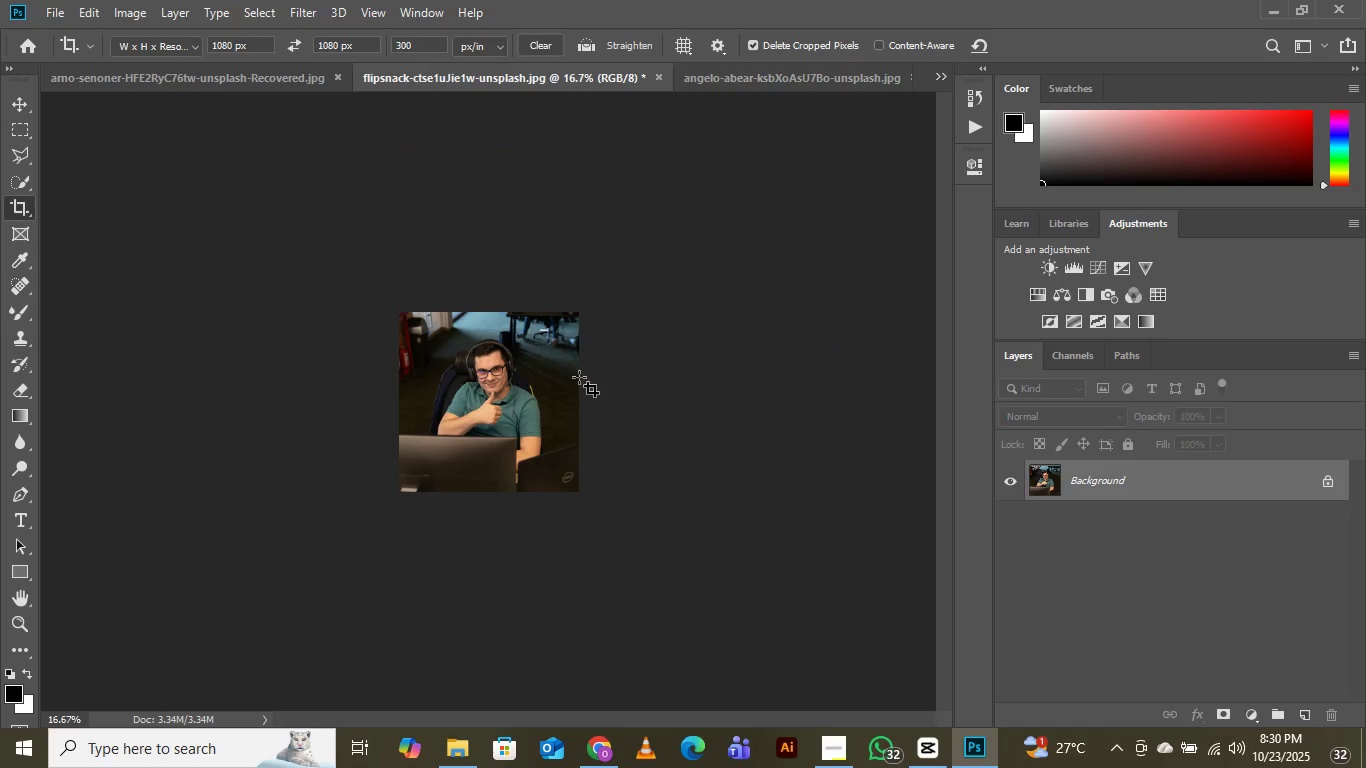 
wait(6.16)
 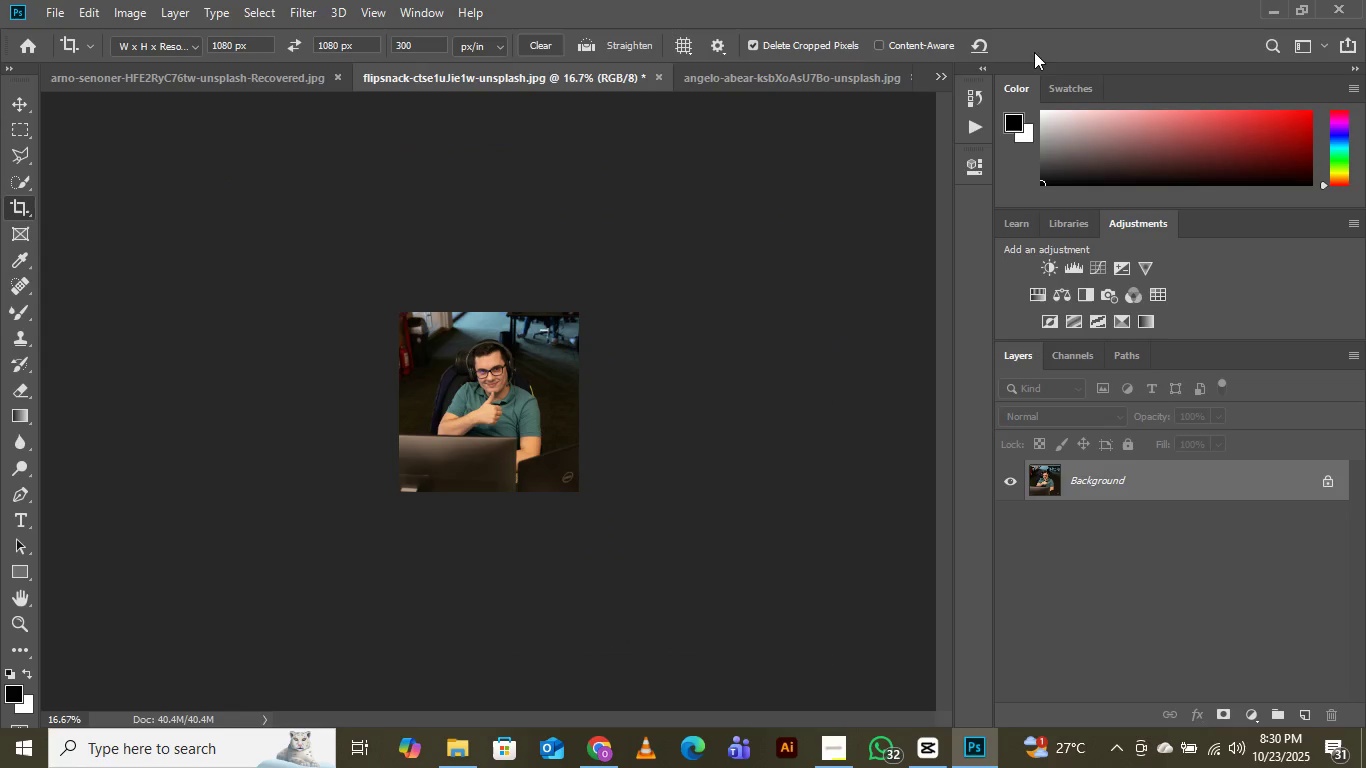 
key(Control+Equal)
 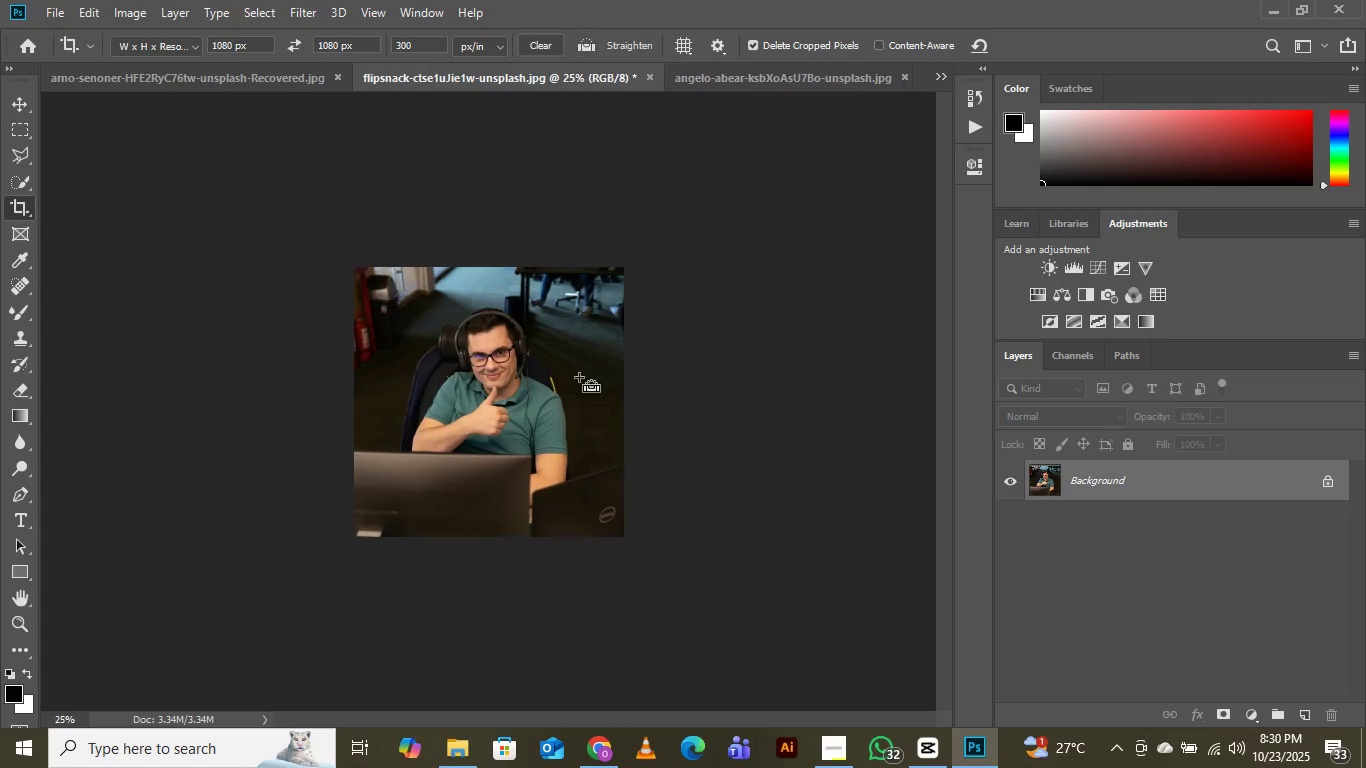 
key(Control+Equal)
 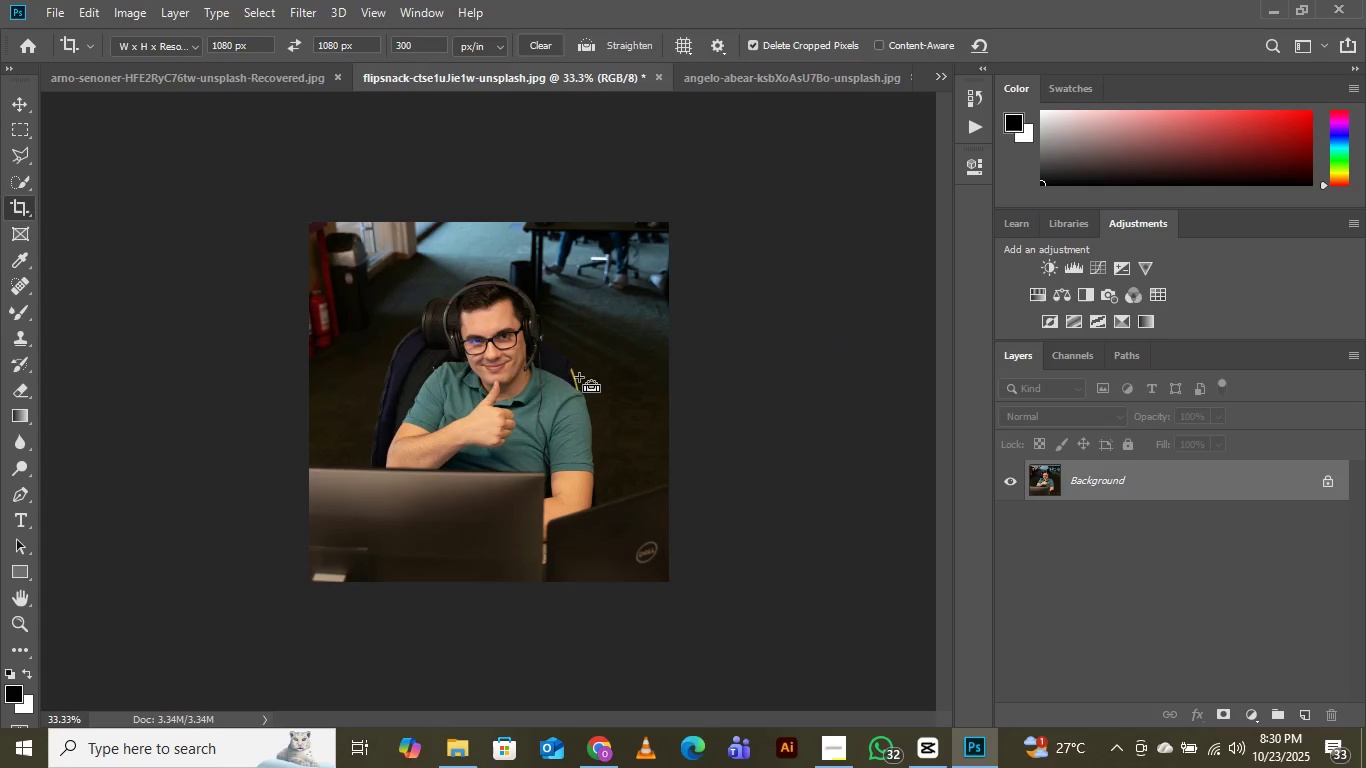 
key(Control+Equal)
 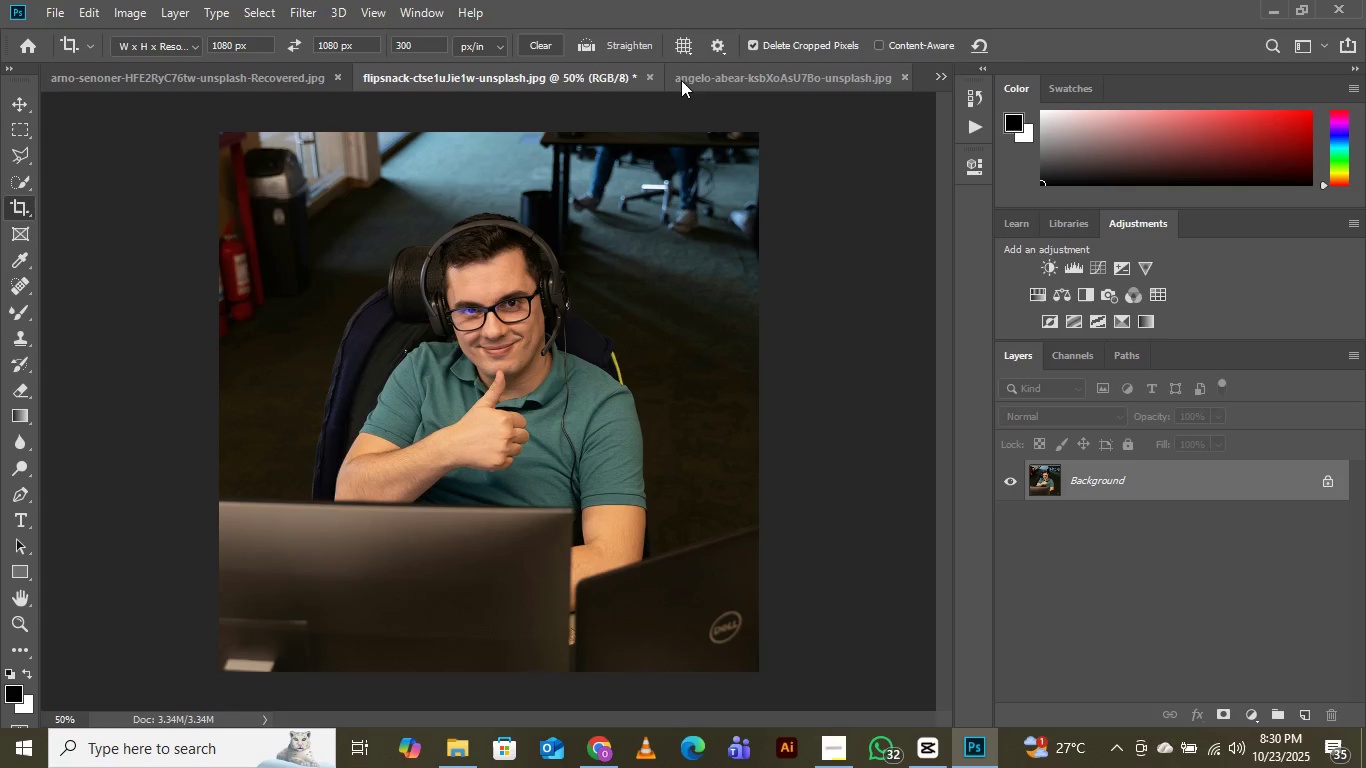 
left_click([704, 68])
 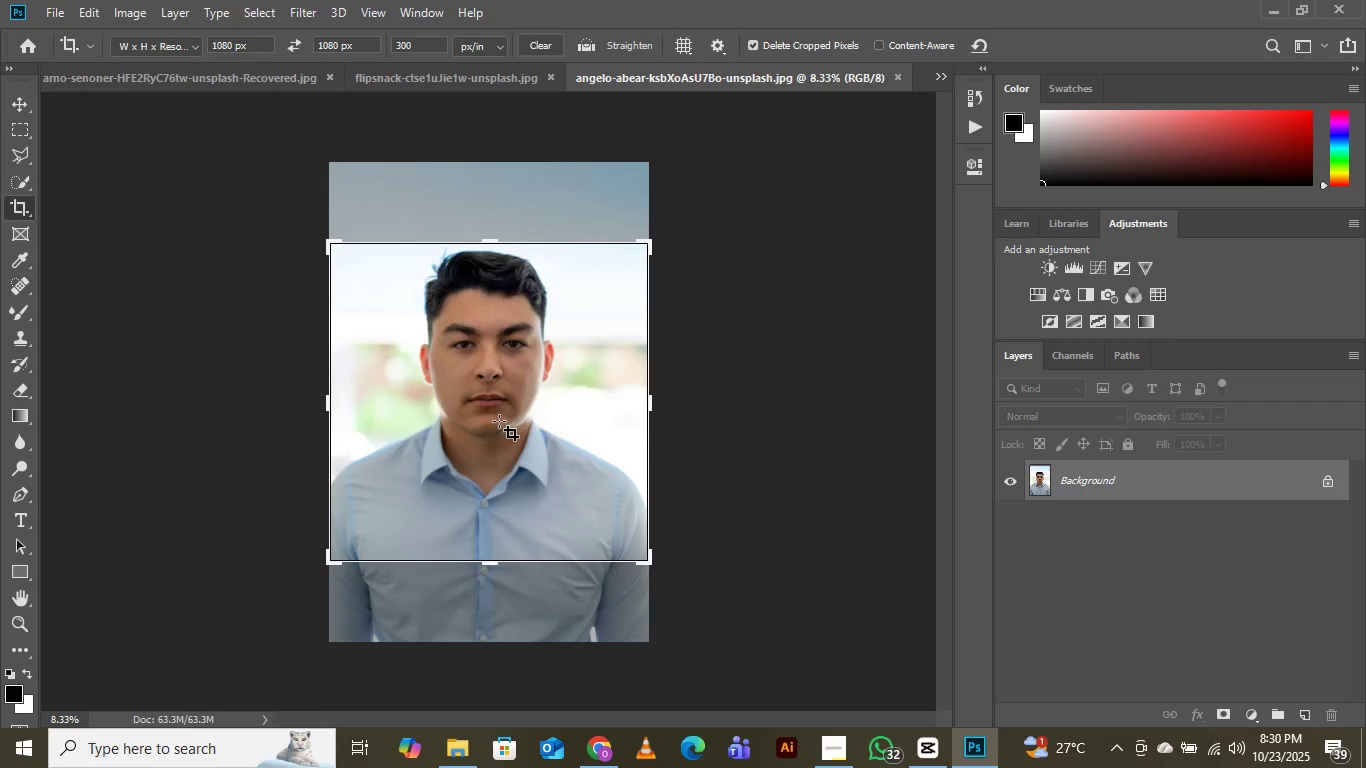 
left_click([499, 421])
 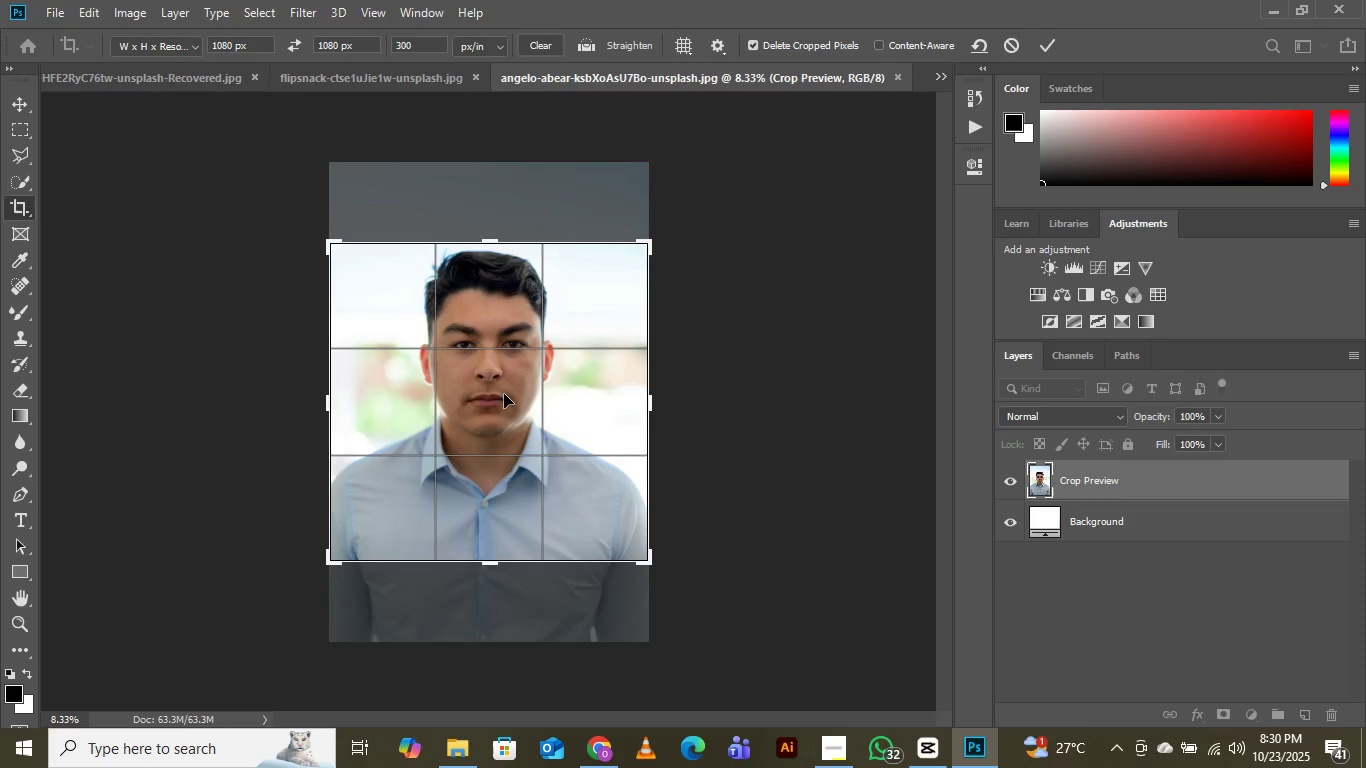 
left_click_drag(start_coordinate=[504, 394], to_coordinate=[499, 410])
 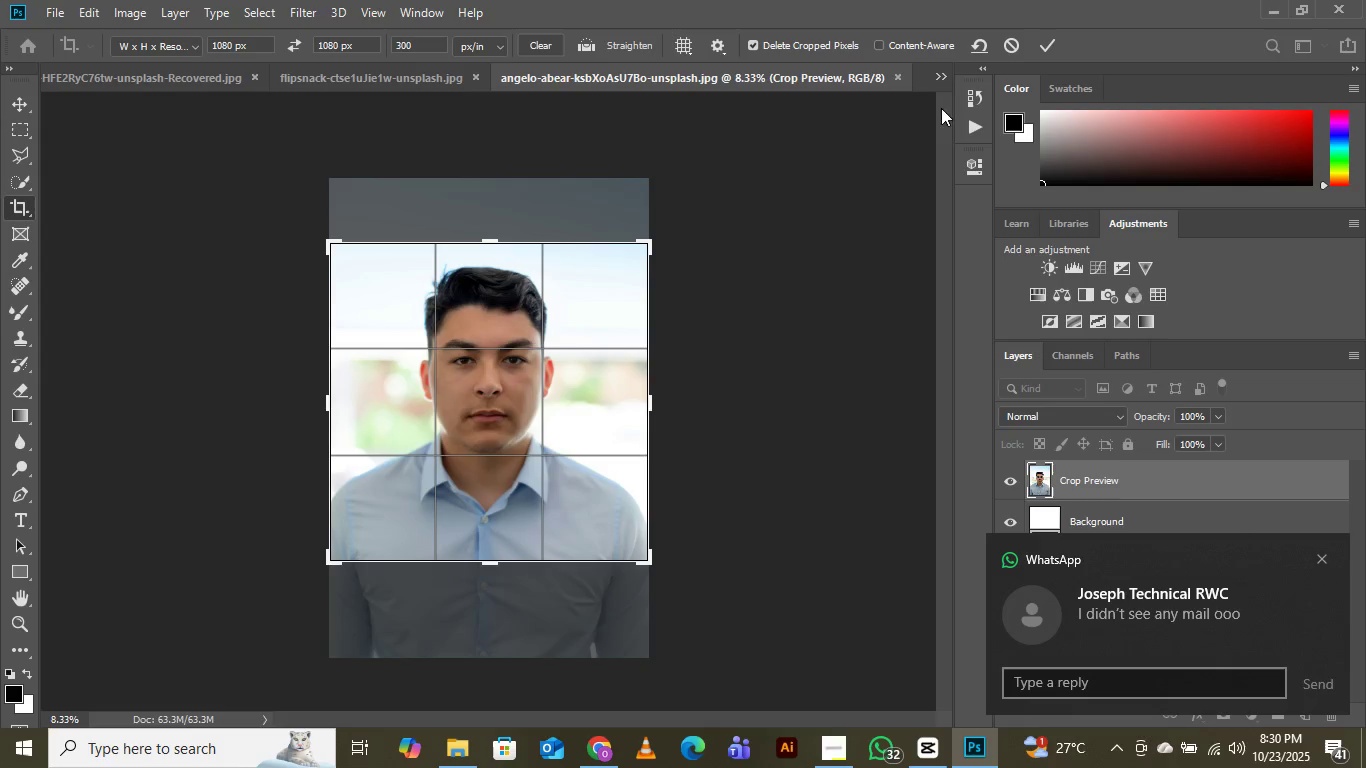 
wait(5.79)
 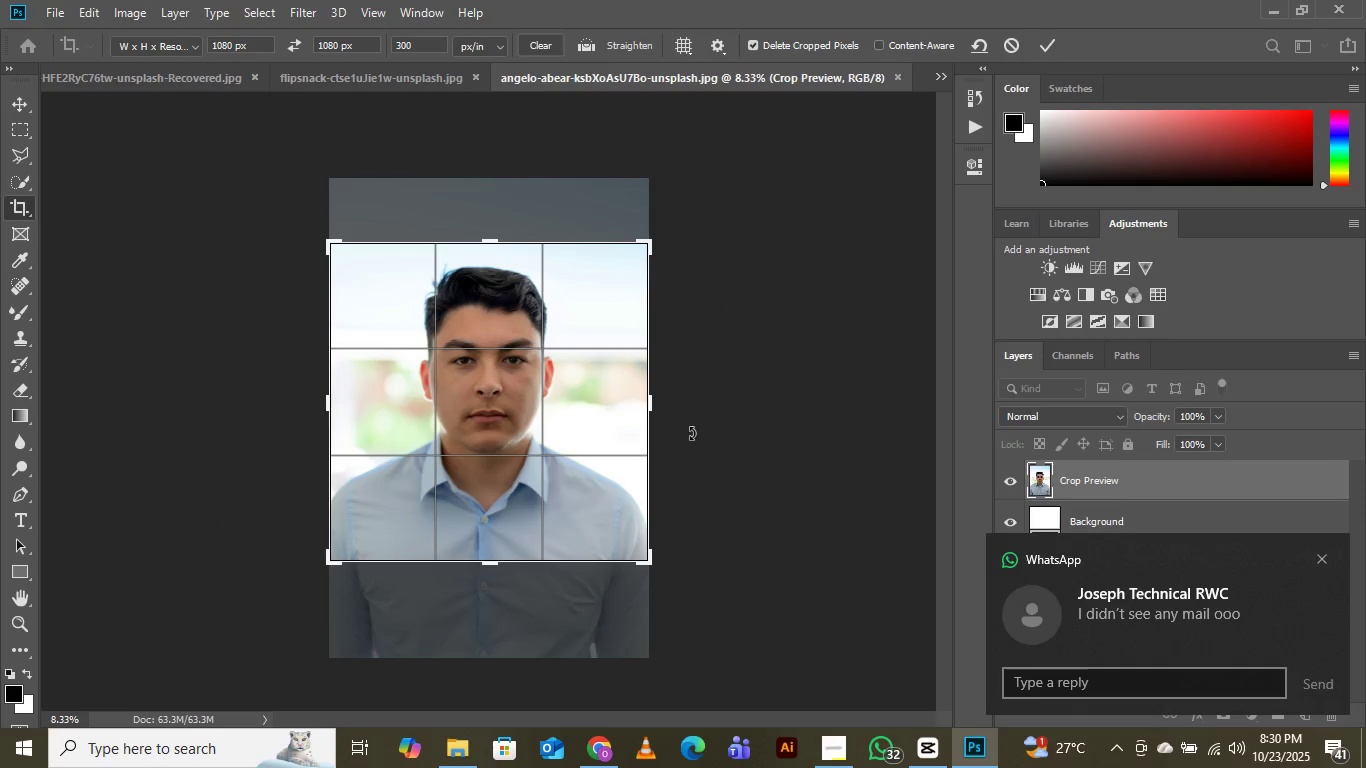 
left_click([1047, 40])
 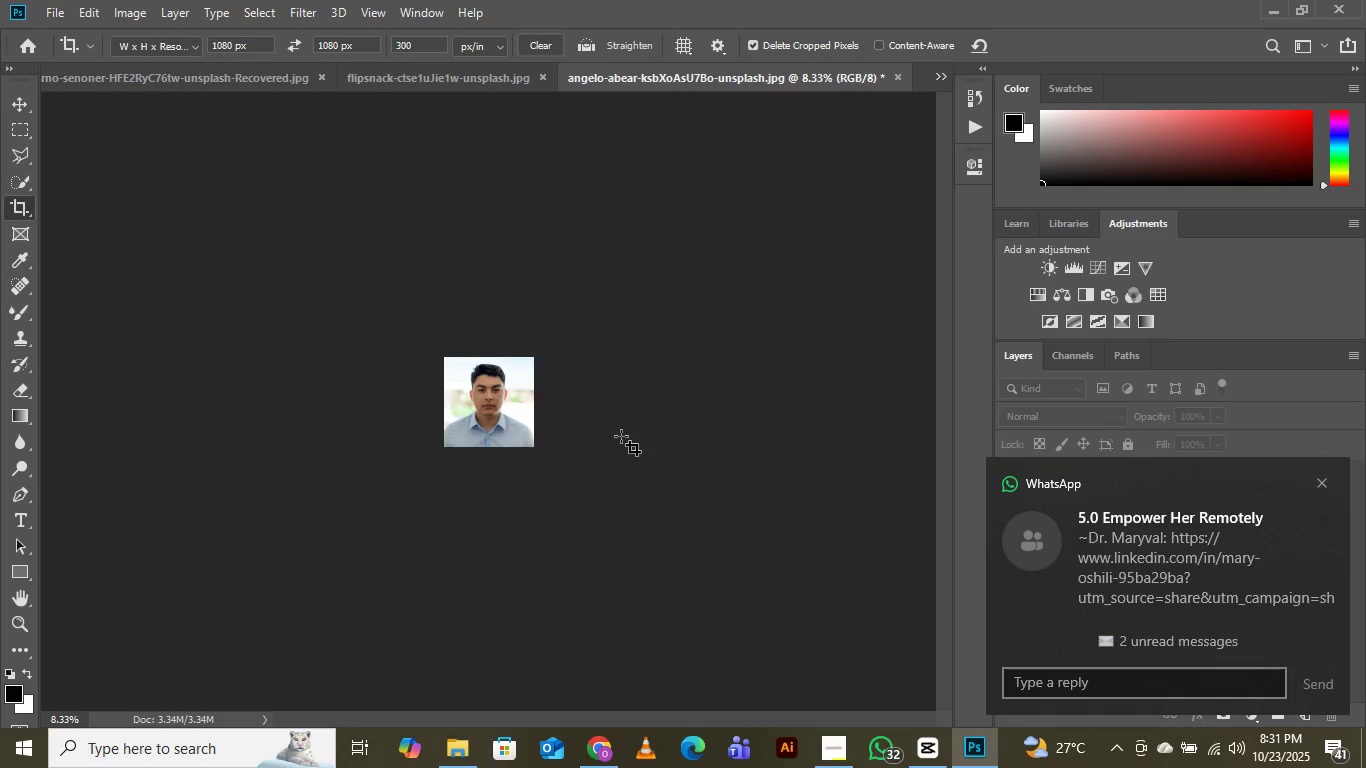 
key(Control+Equal)
 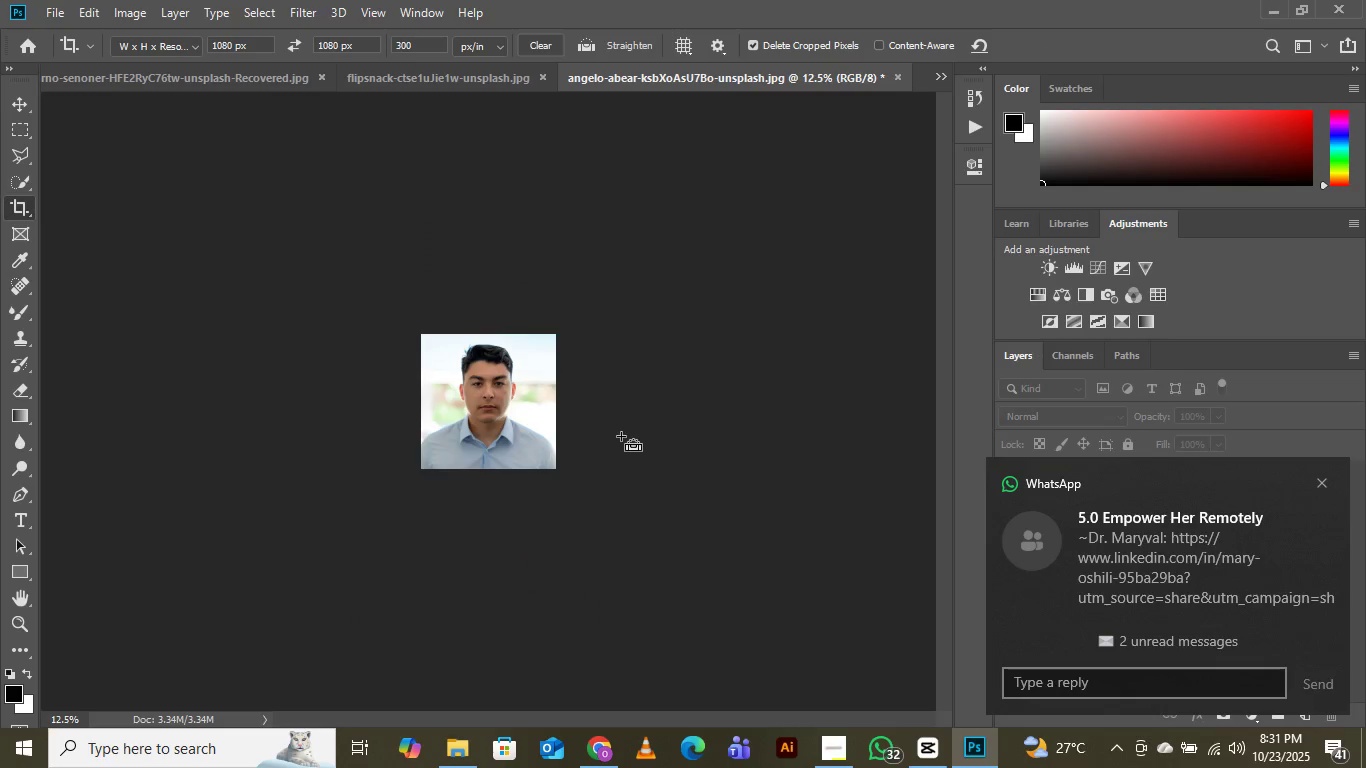 
key(Control+Equal)
 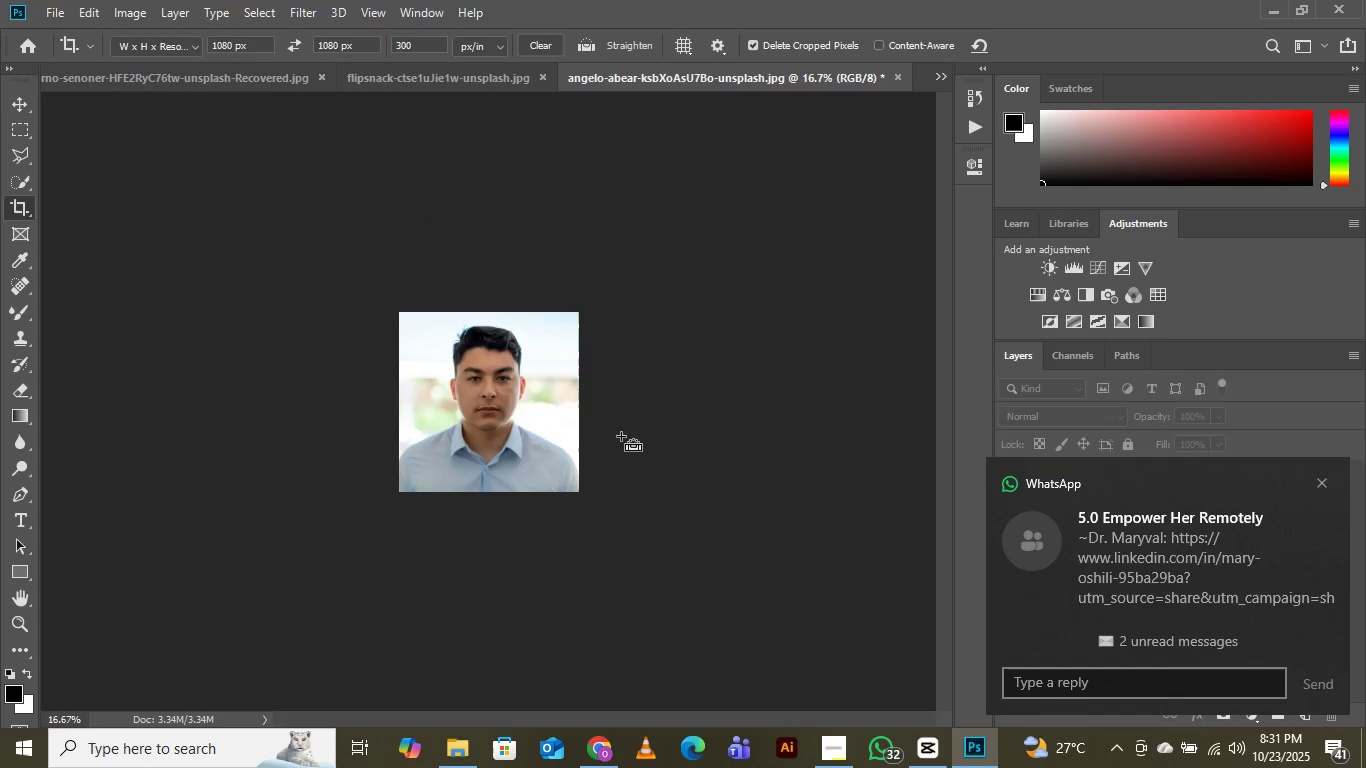 
key(Control+Equal)
 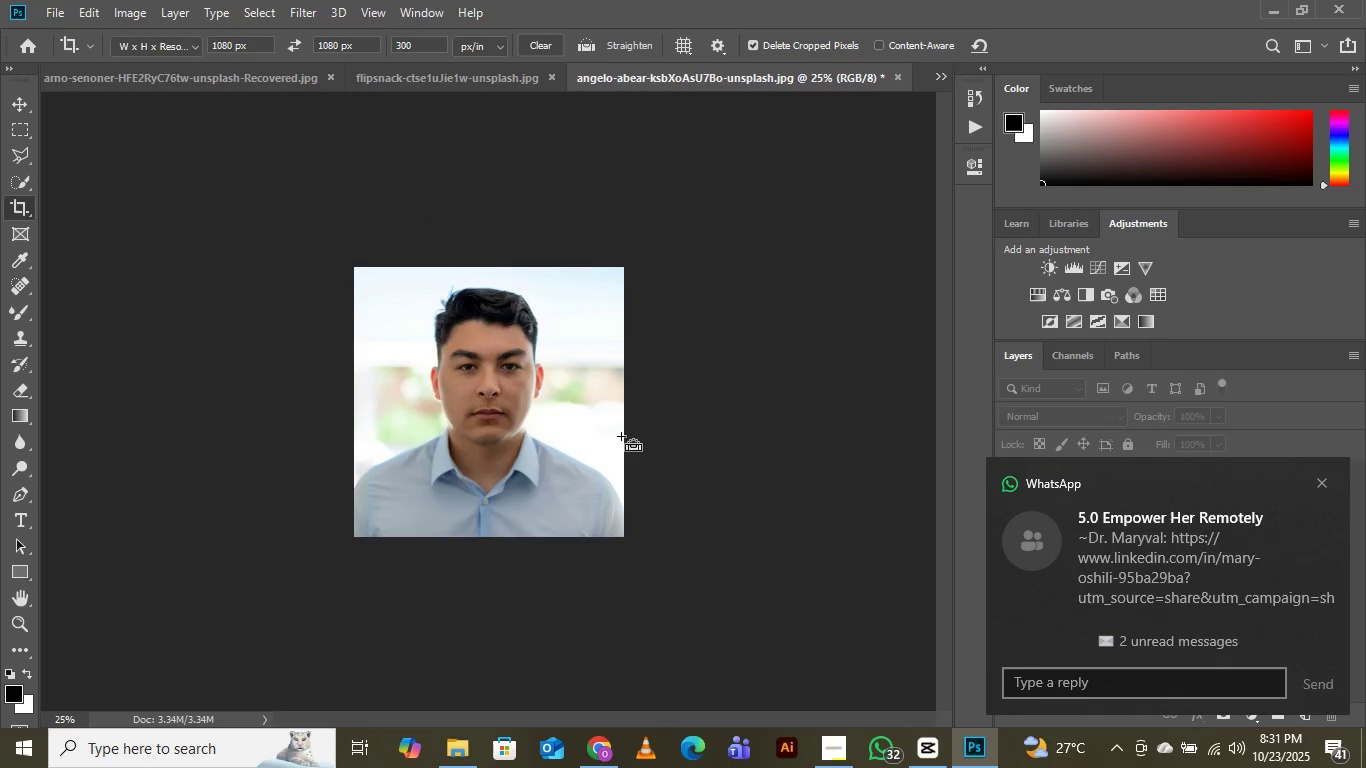 
key(Control+Equal)
 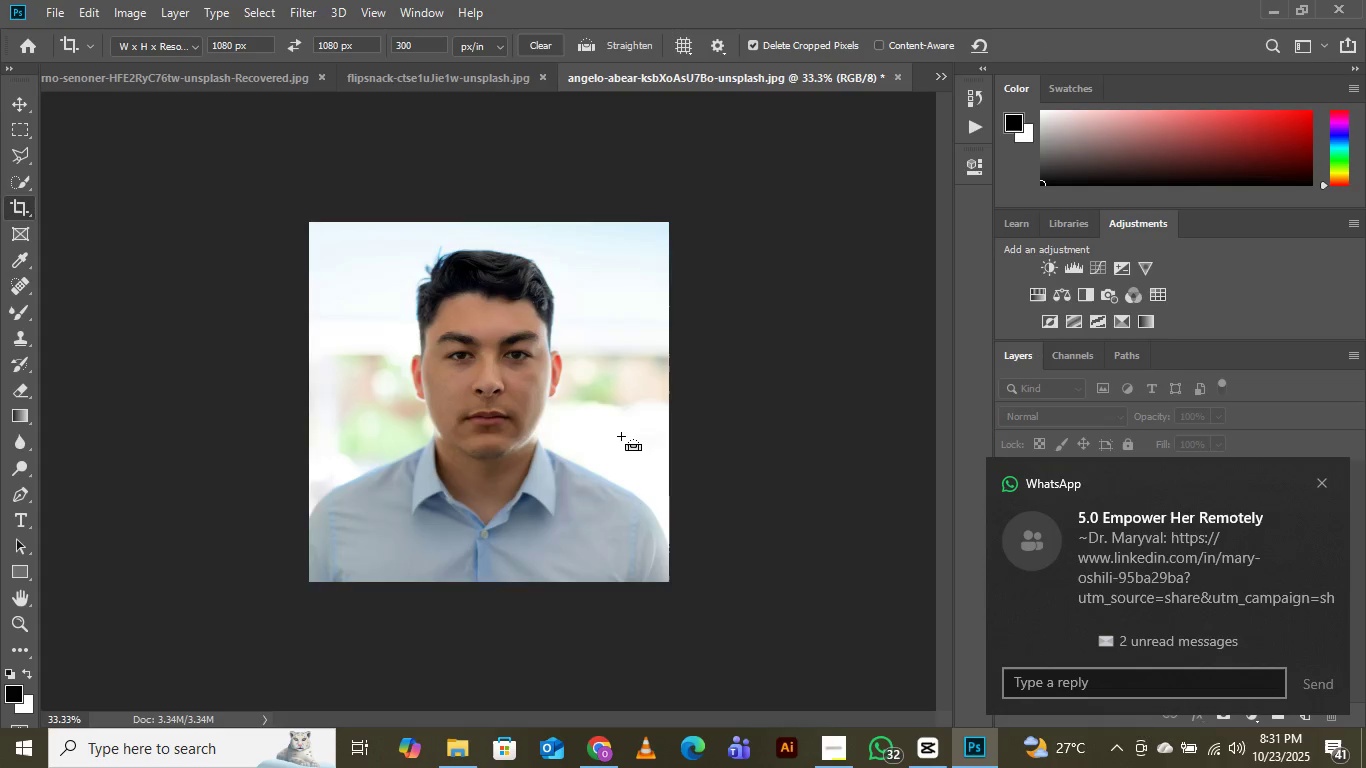 
key(Control+Equal)
 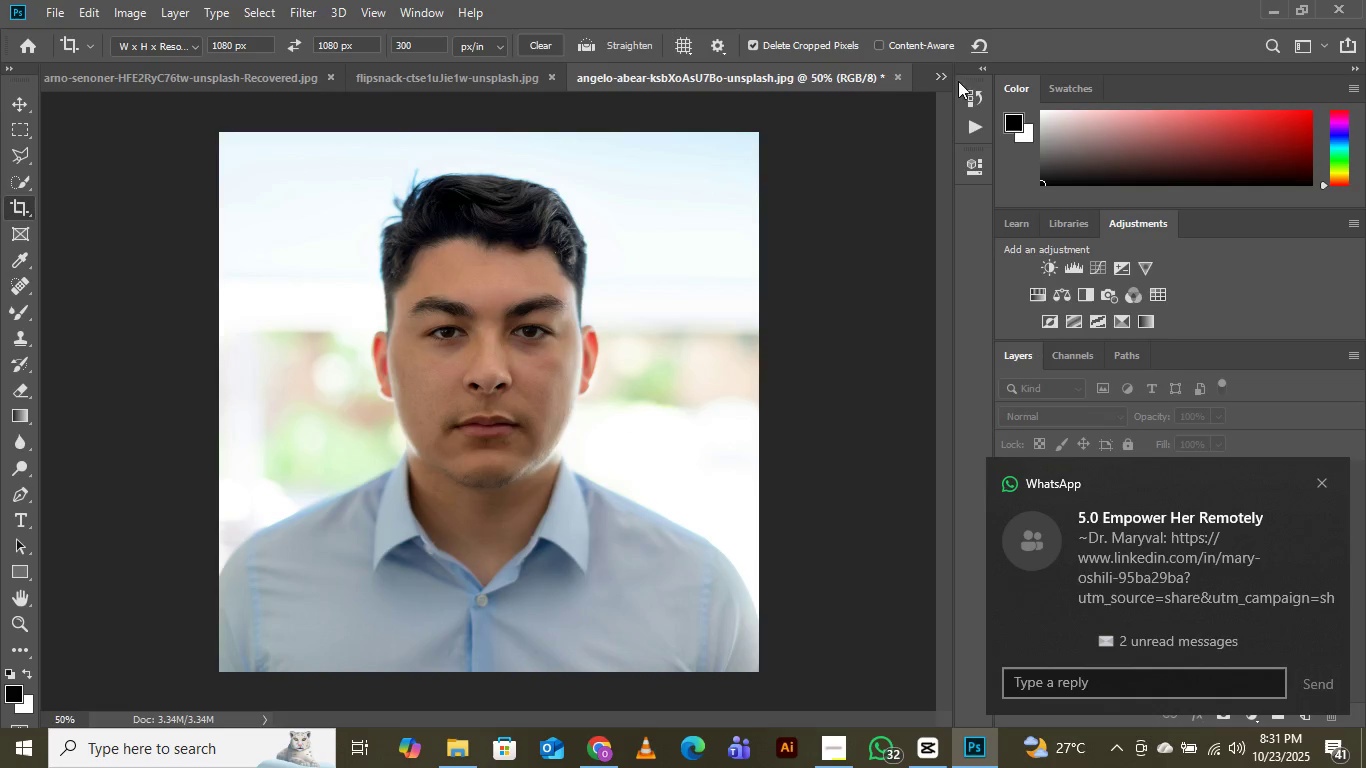 
left_click([941, 73])
 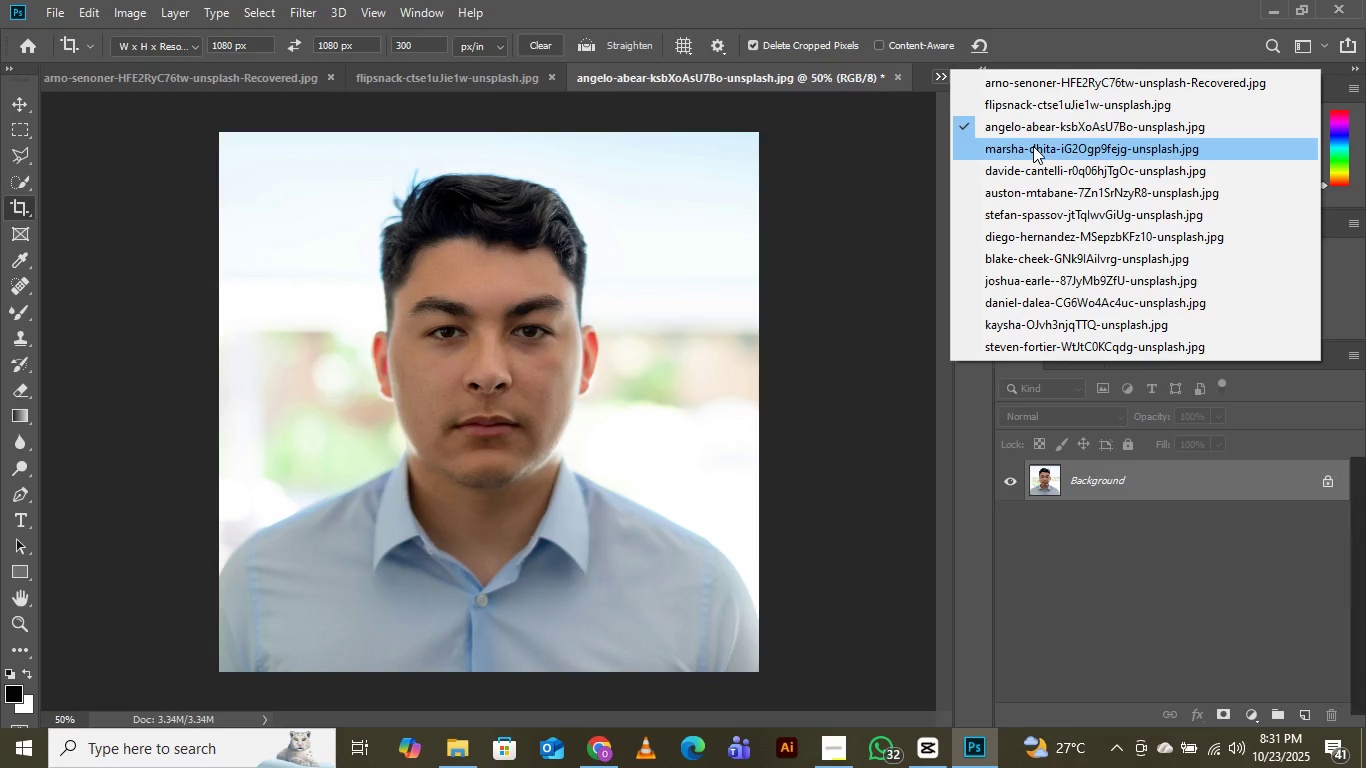 
left_click([1033, 146])
 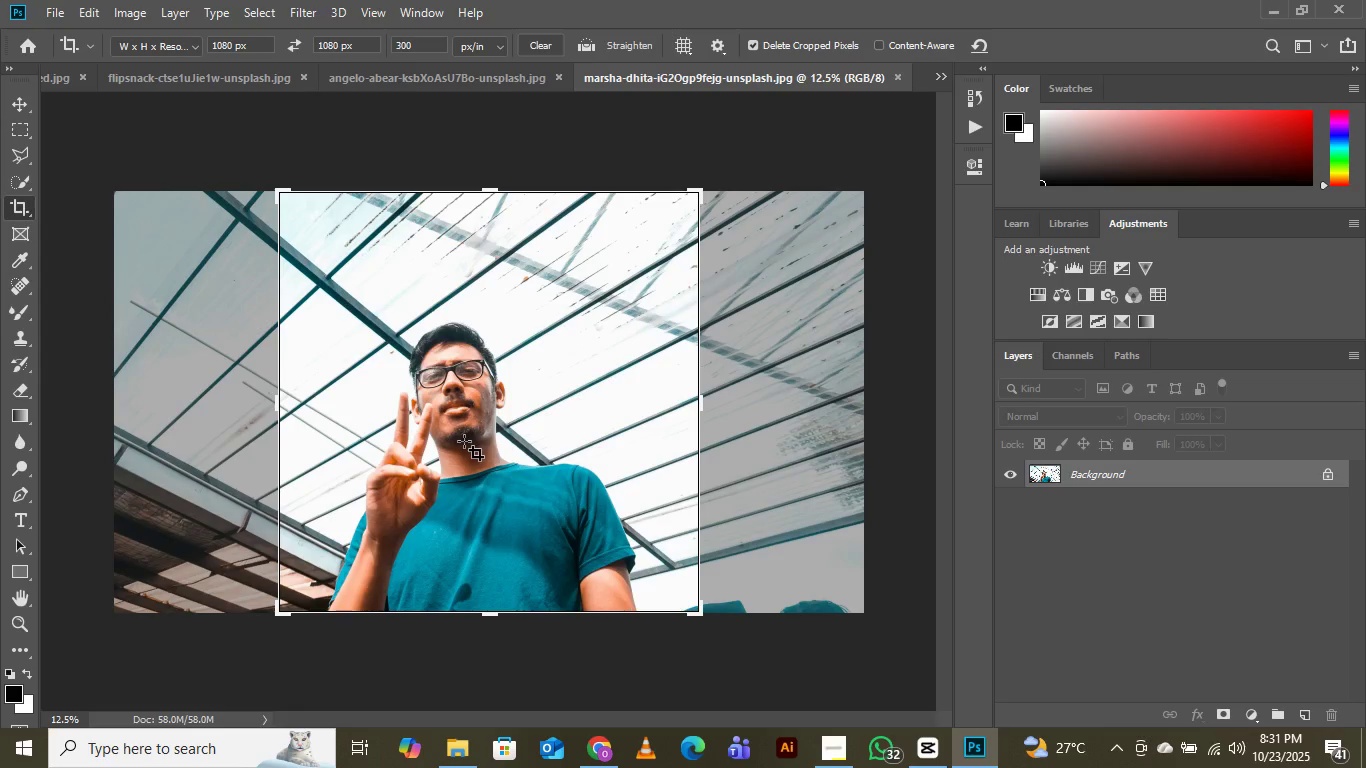 
left_click([464, 441])
 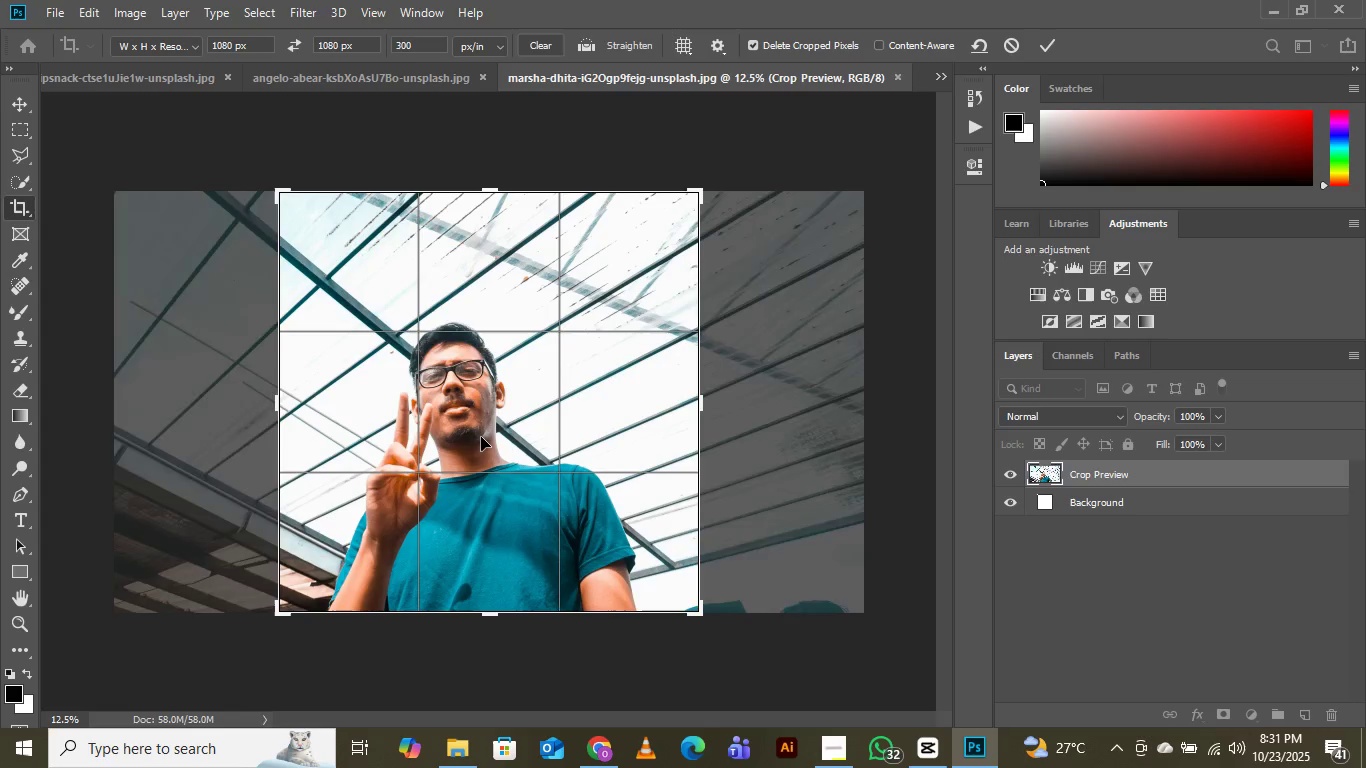 
left_click_drag(start_coordinate=[481, 437], to_coordinate=[515, 437])
 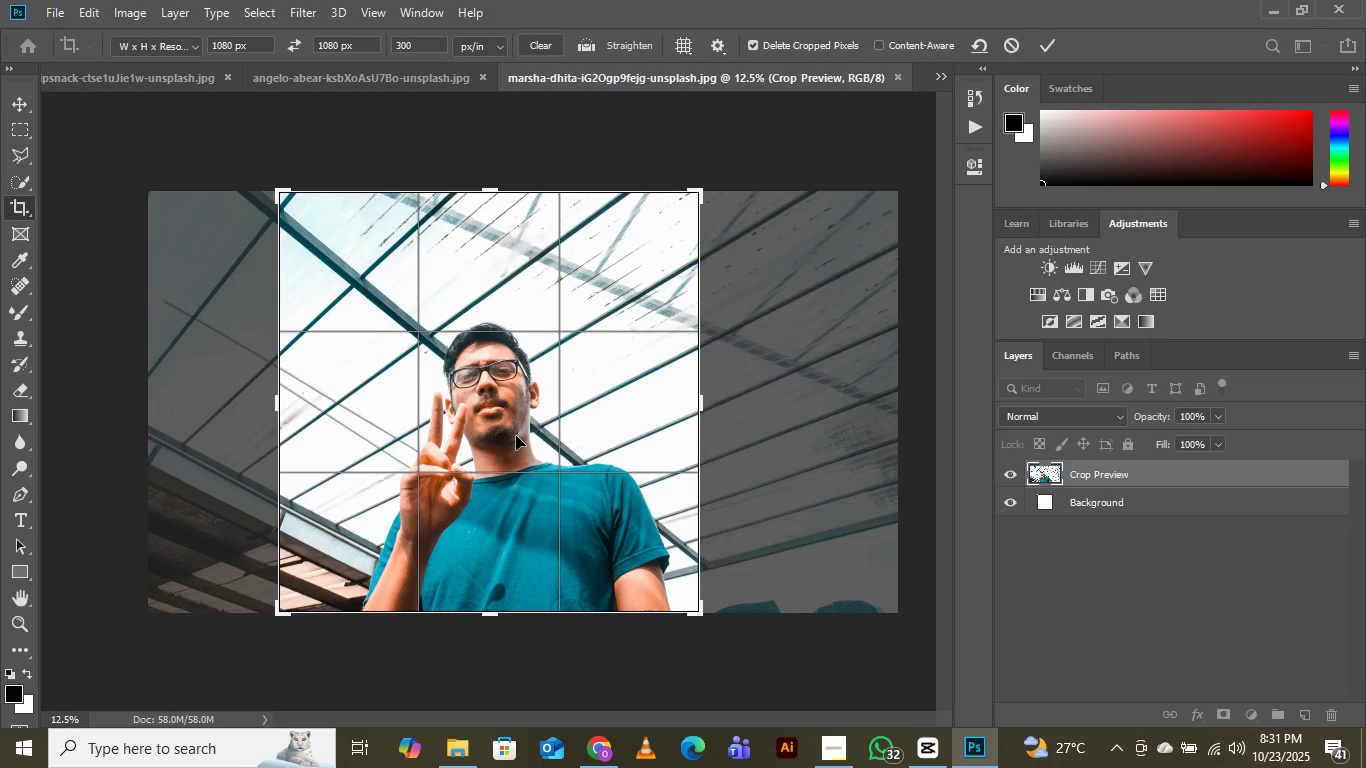 
left_click_drag(start_coordinate=[516, 436], to_coordinate=[510, 435])
 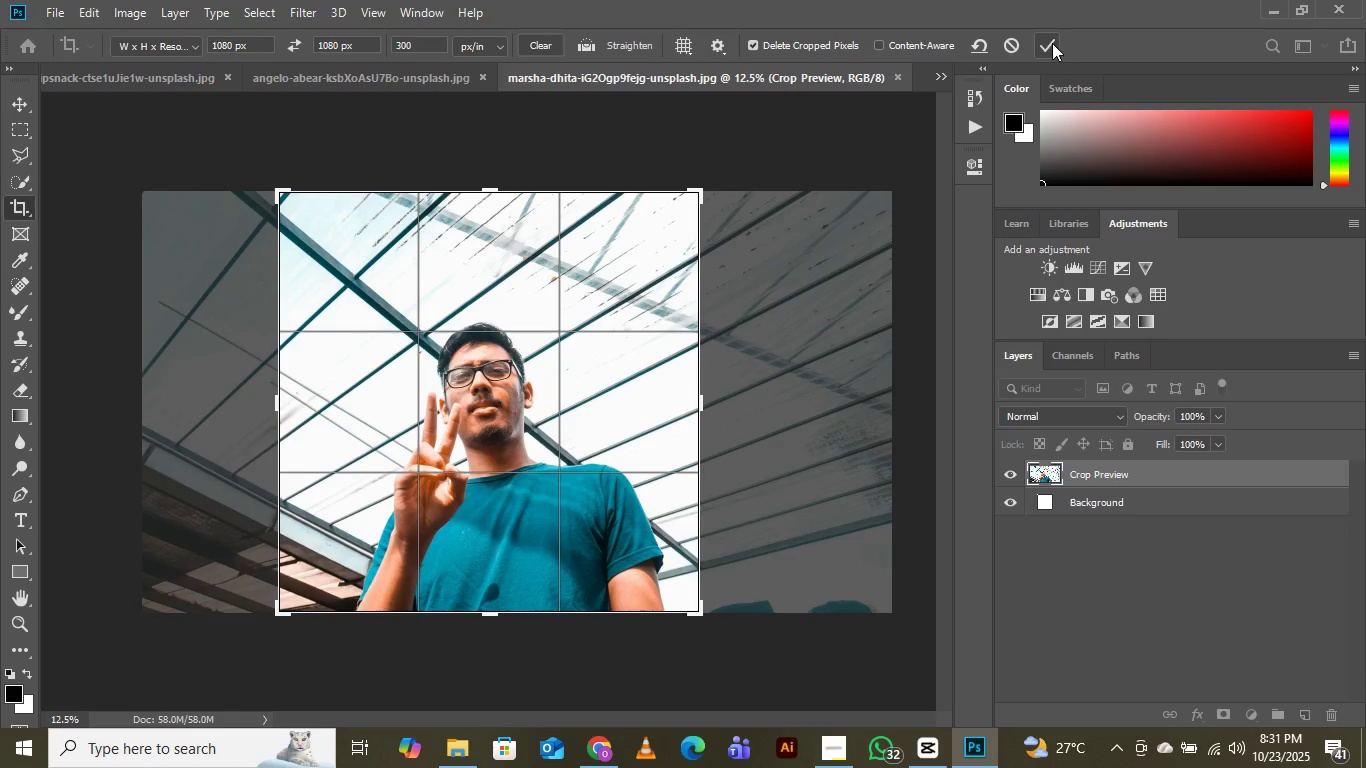 
left_click([1052, 43])
 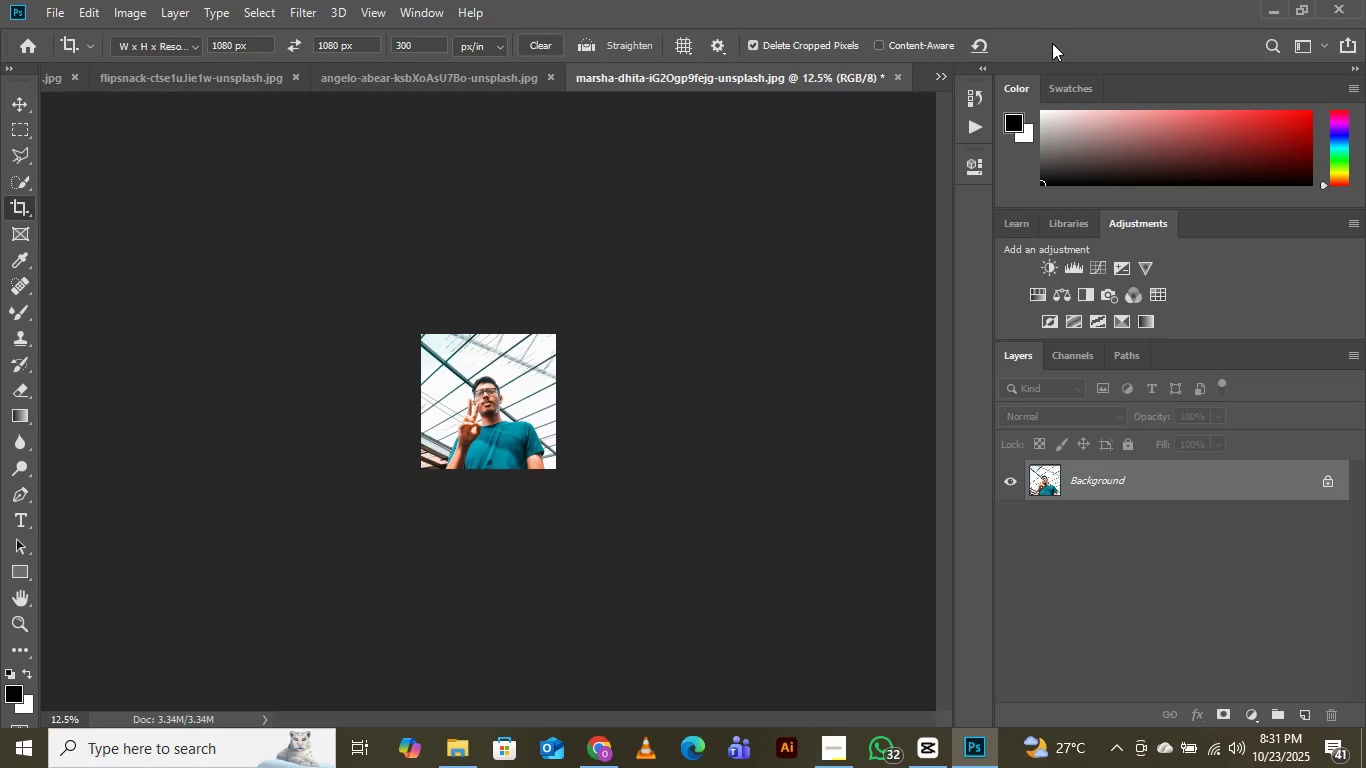 
key(Control+Equal)
 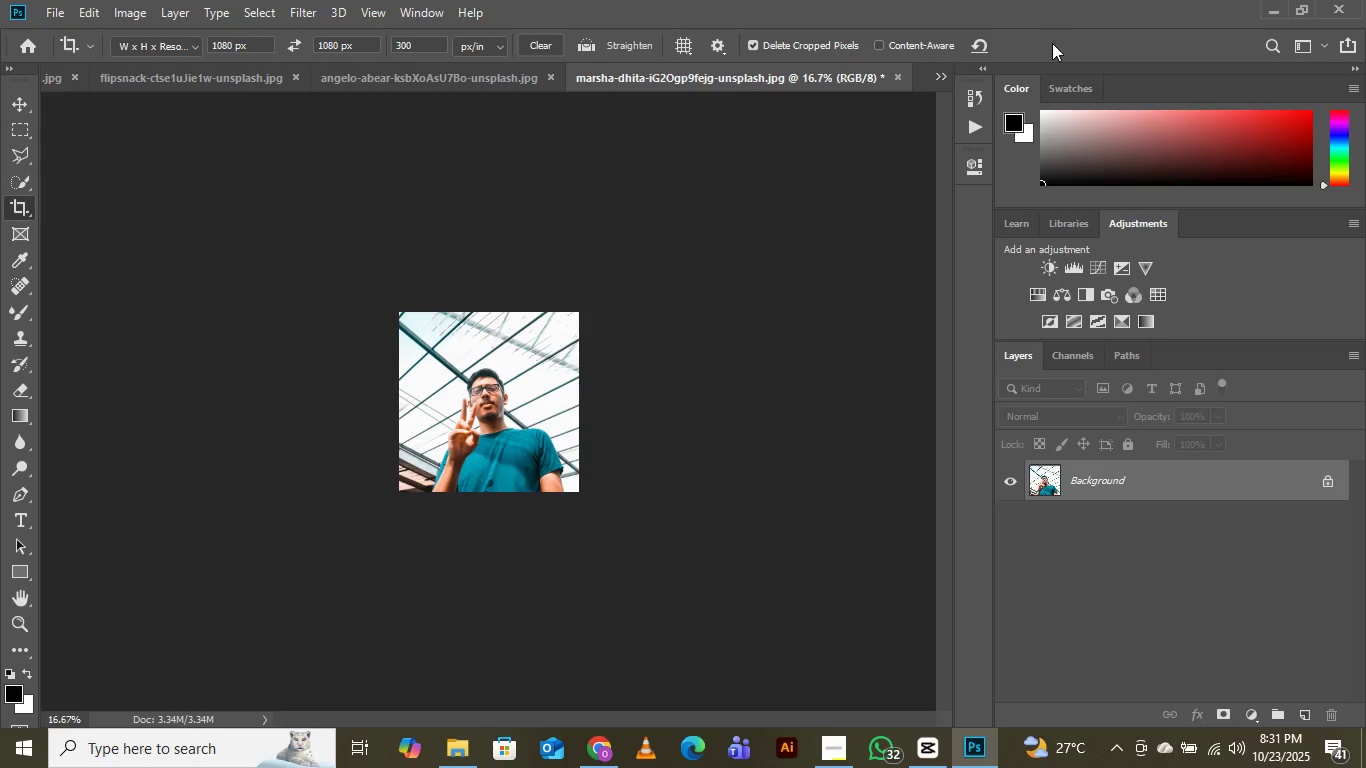 
key(Control+Equal)
 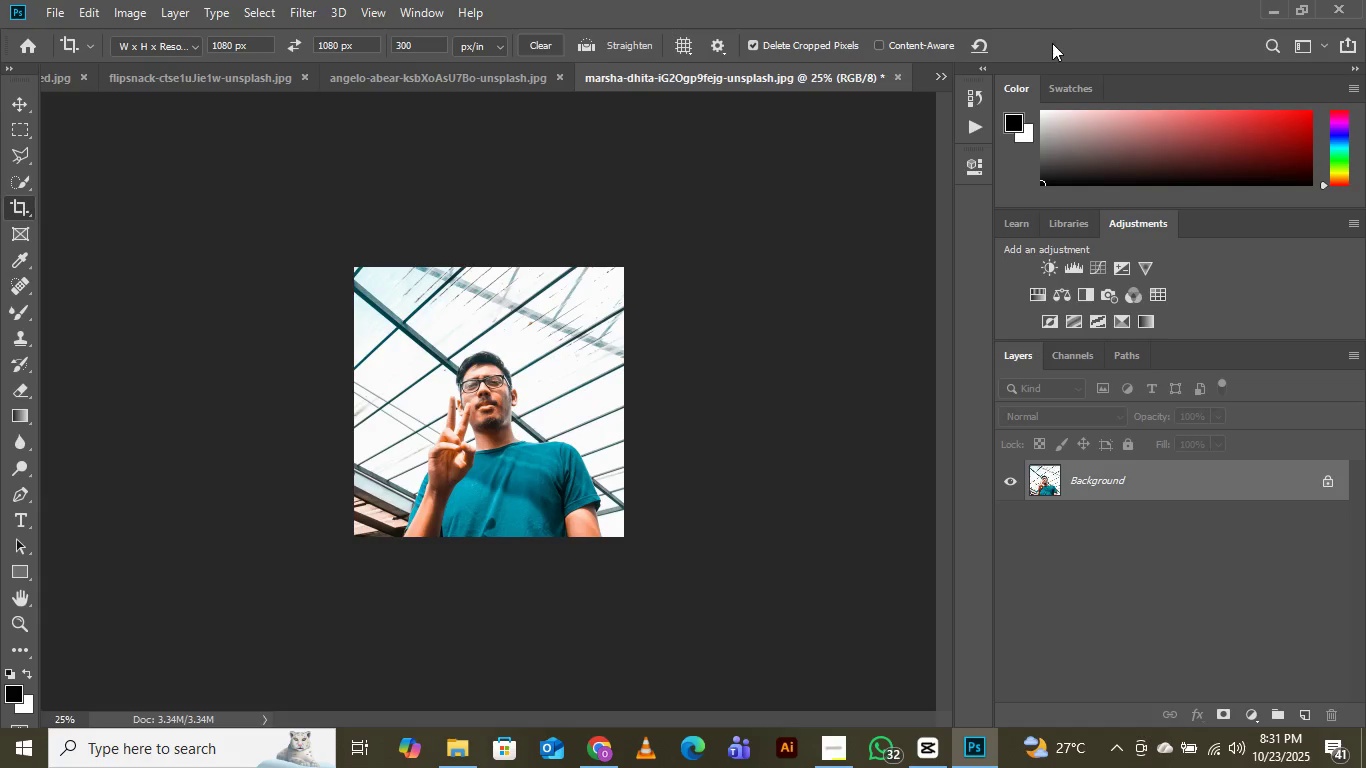 
key(Control+Equal)
 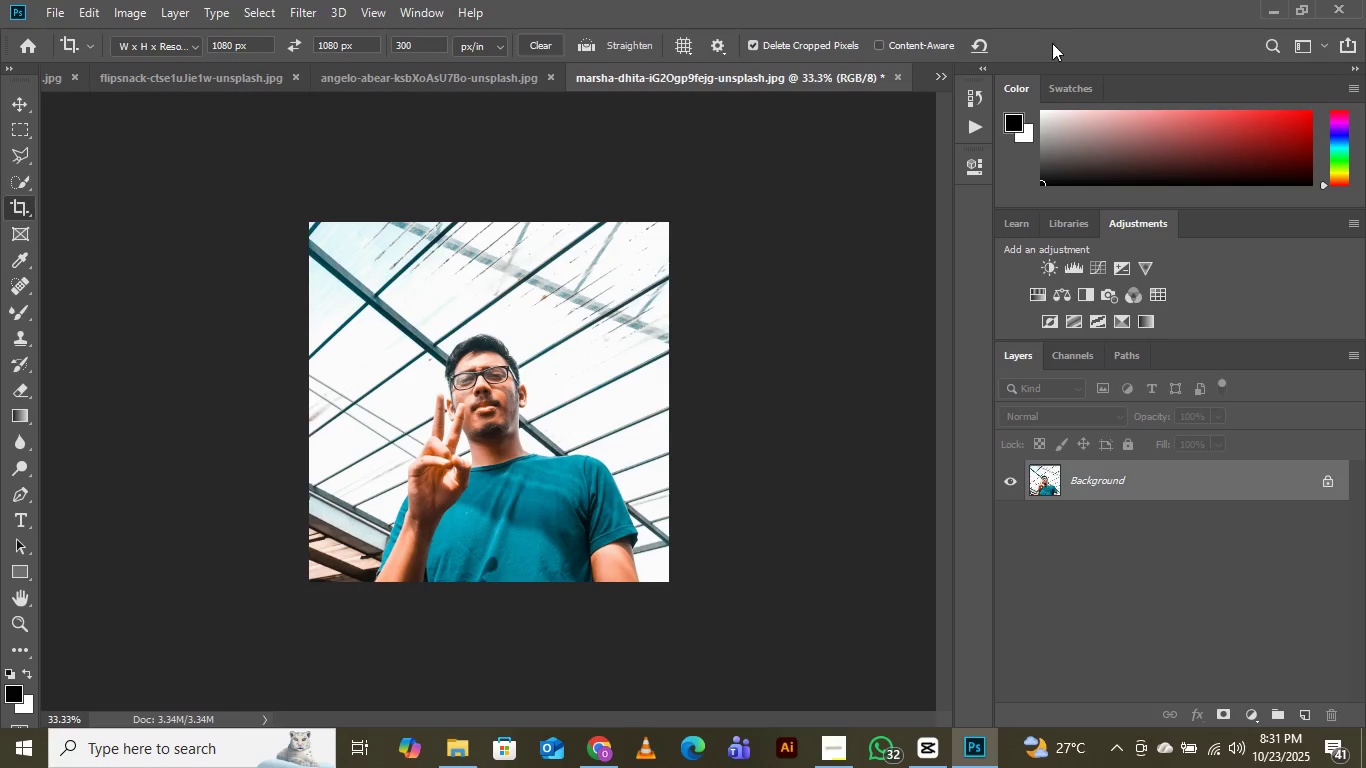 
key(Control+Equal)
 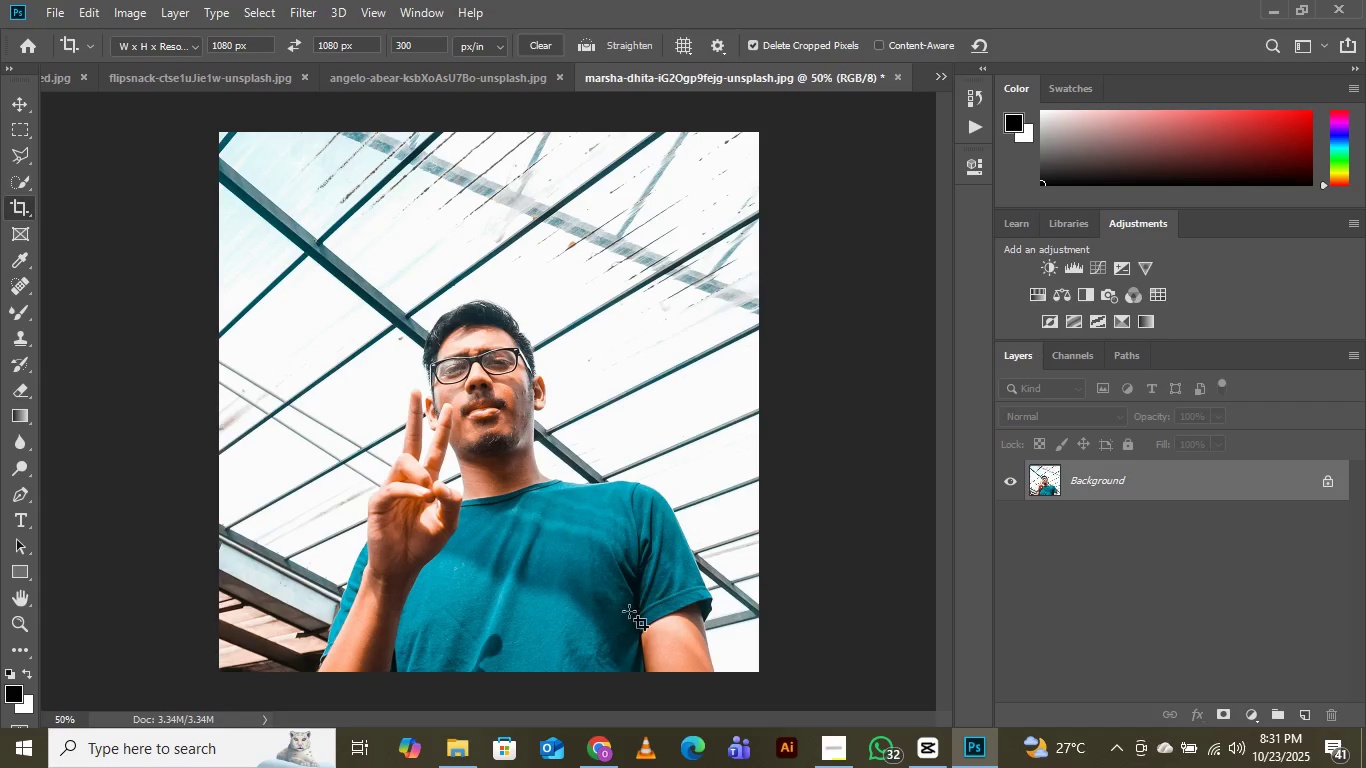 
wait(5.1)
 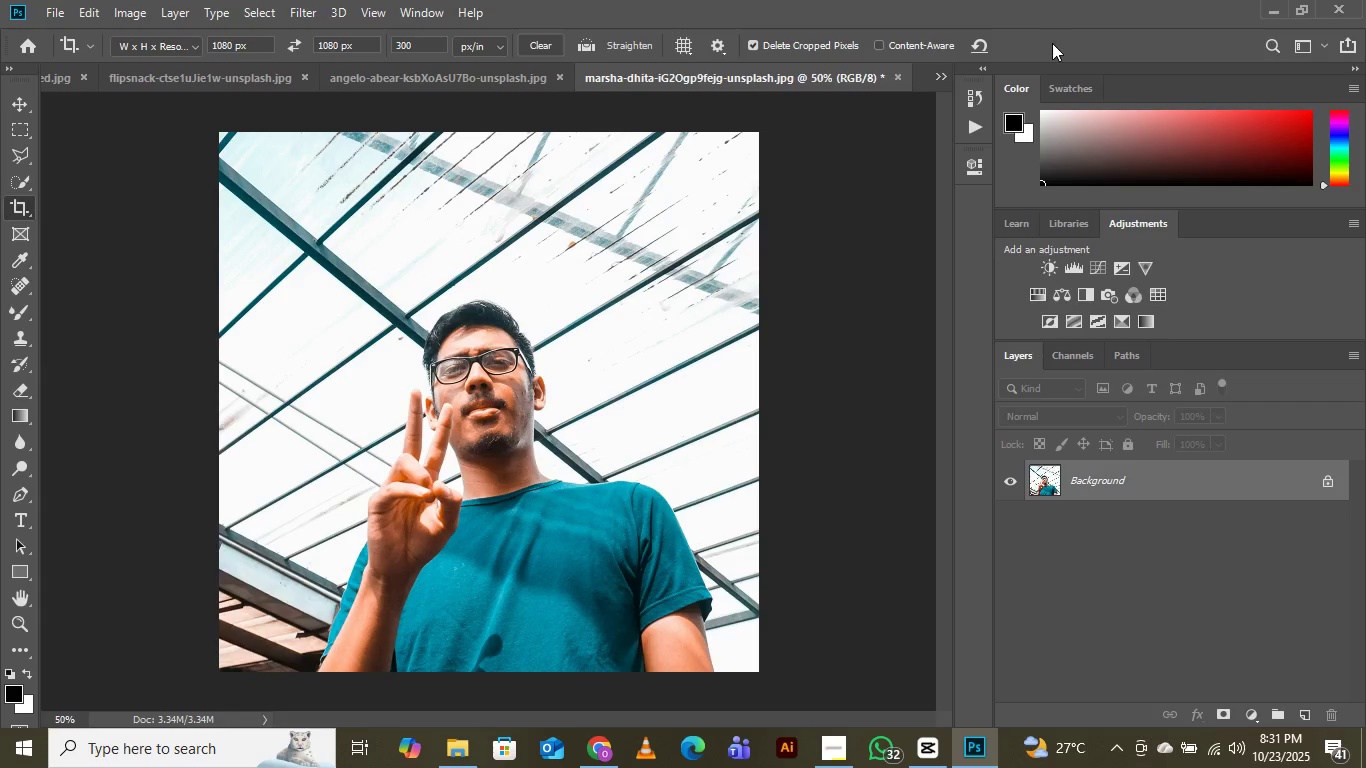 
left_click([830, 747])